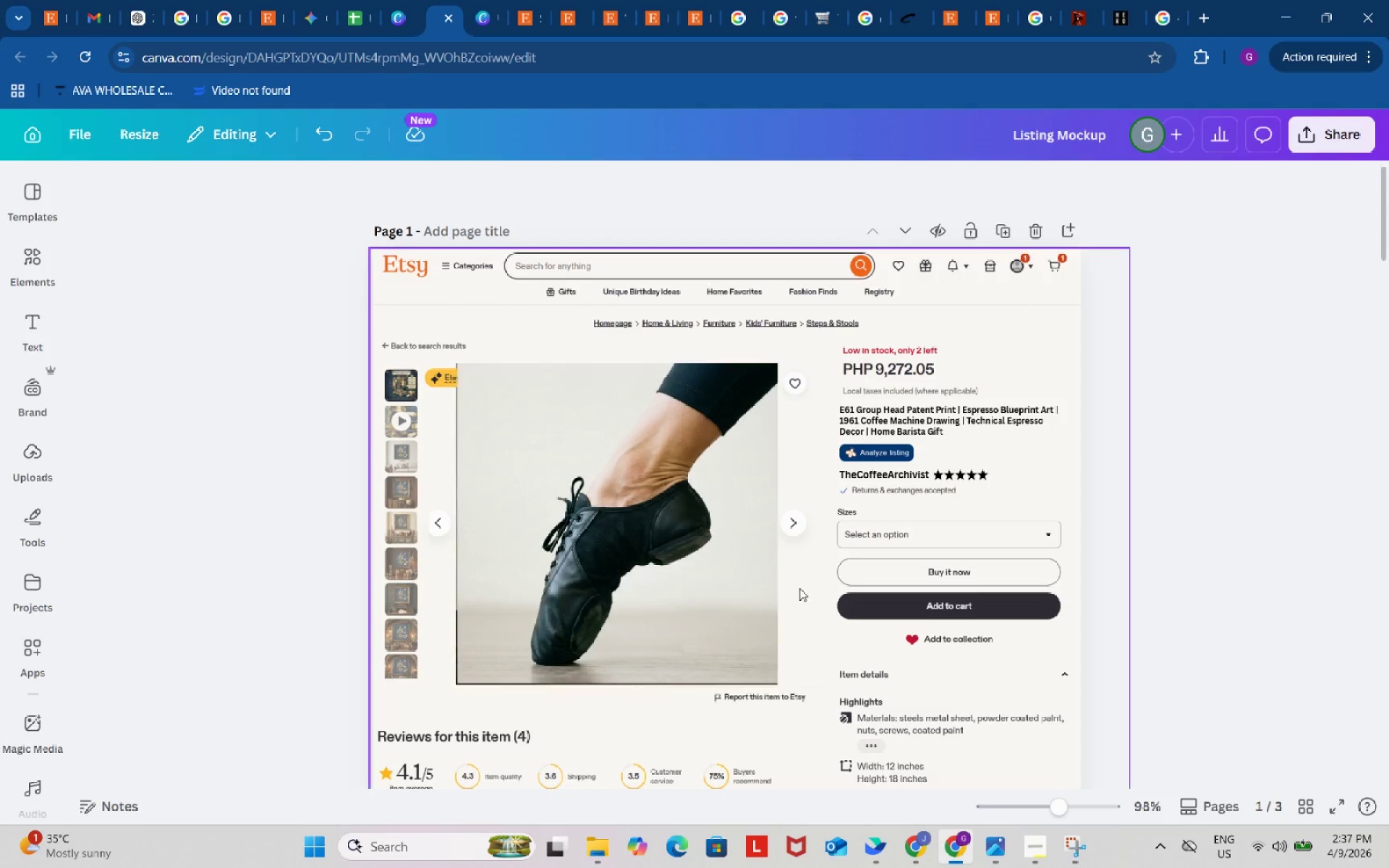 
left_click([634, 603])
 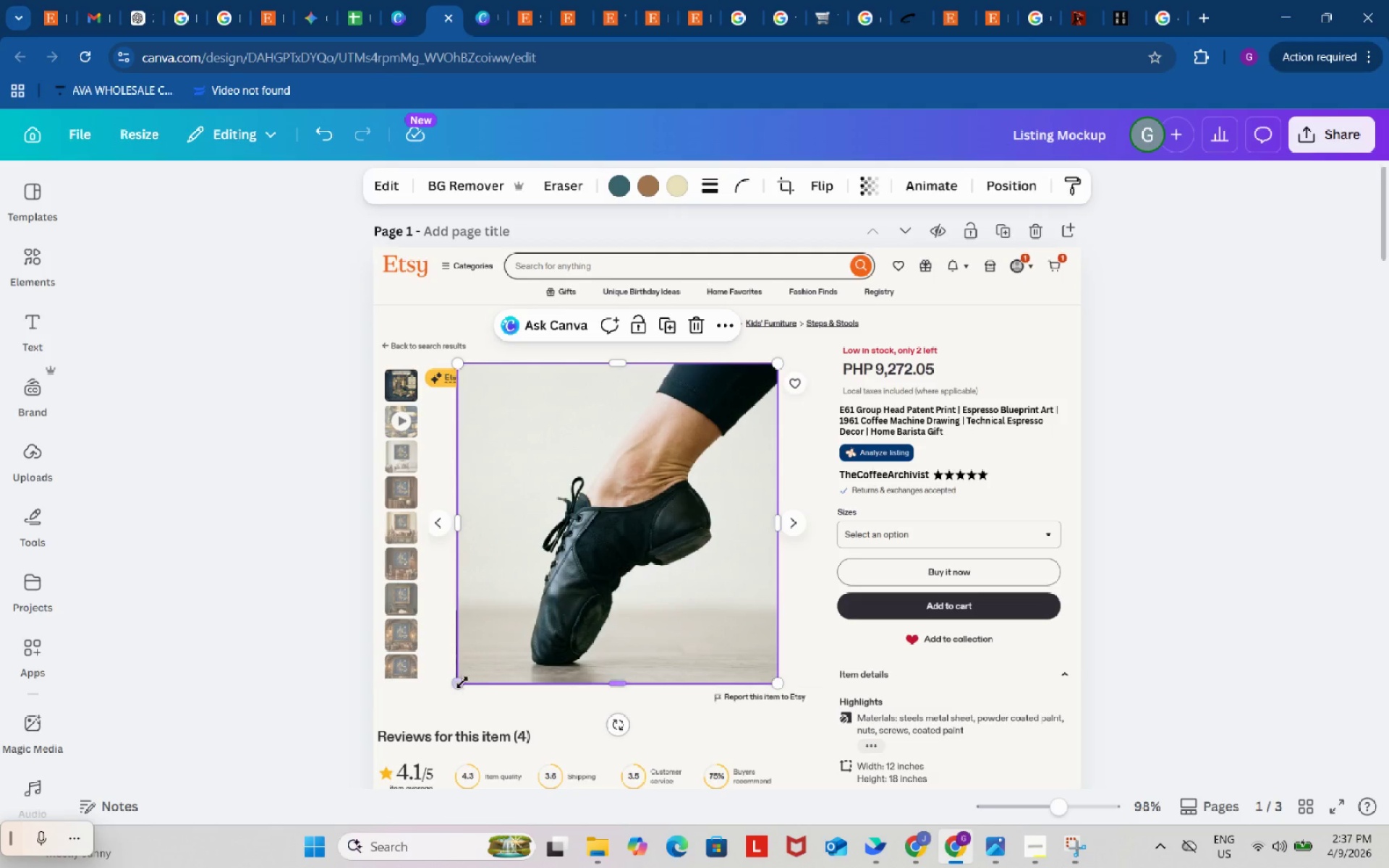 
left_click_drag(start_coordinate=[459, 681], to_coordinate=[454, 681])
 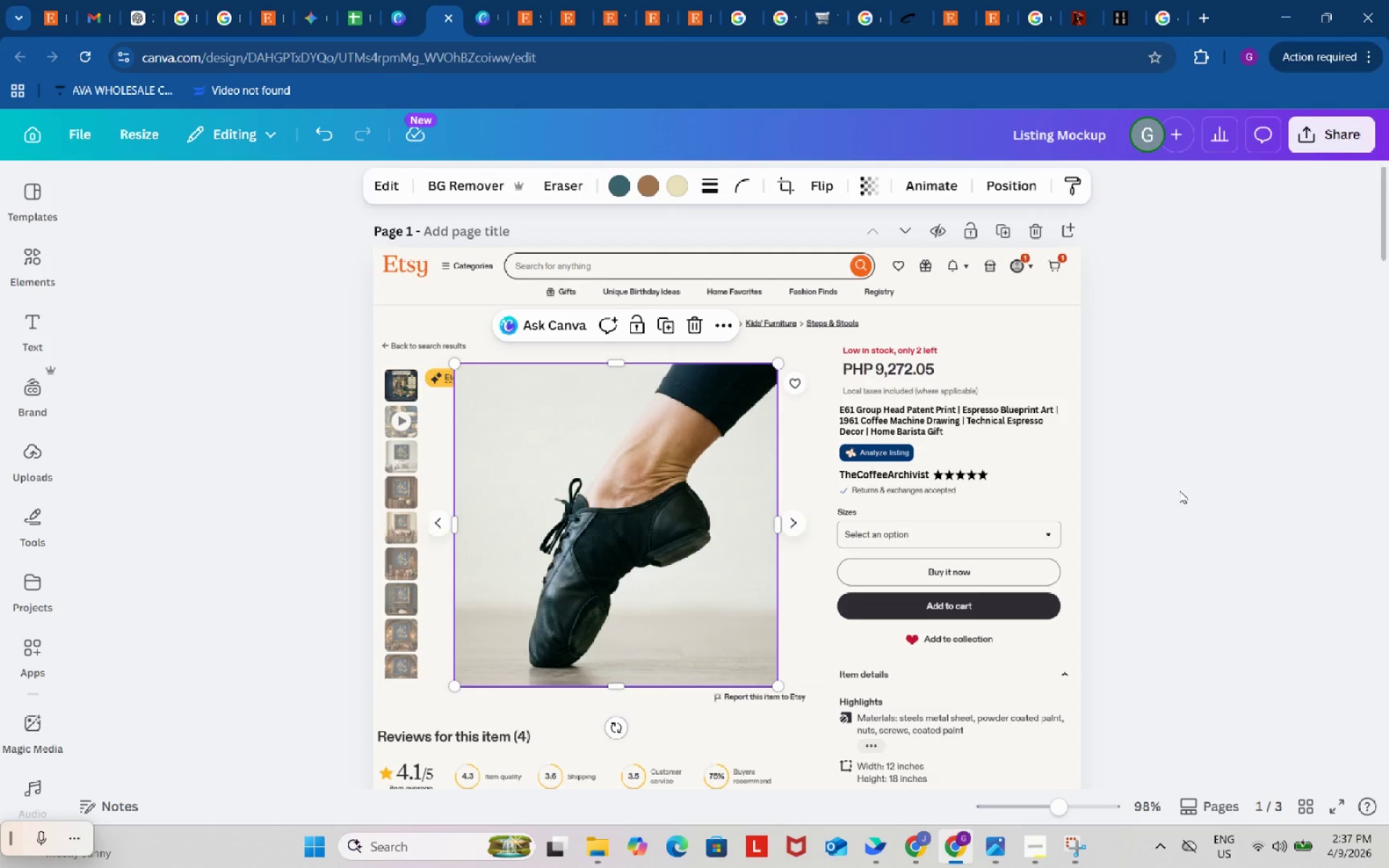 
double_click([1179, 490])
 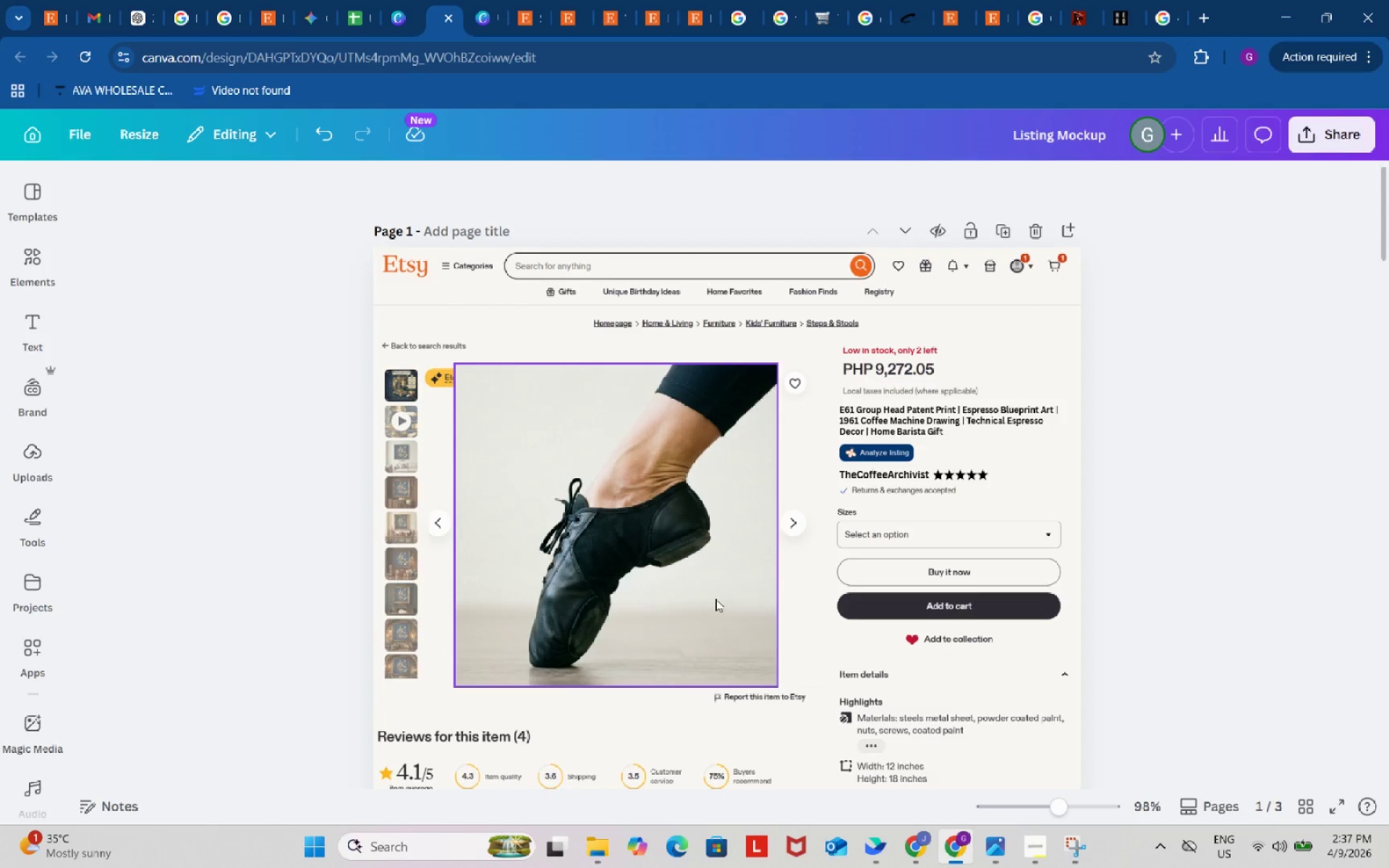 
left_click([712, 599])
 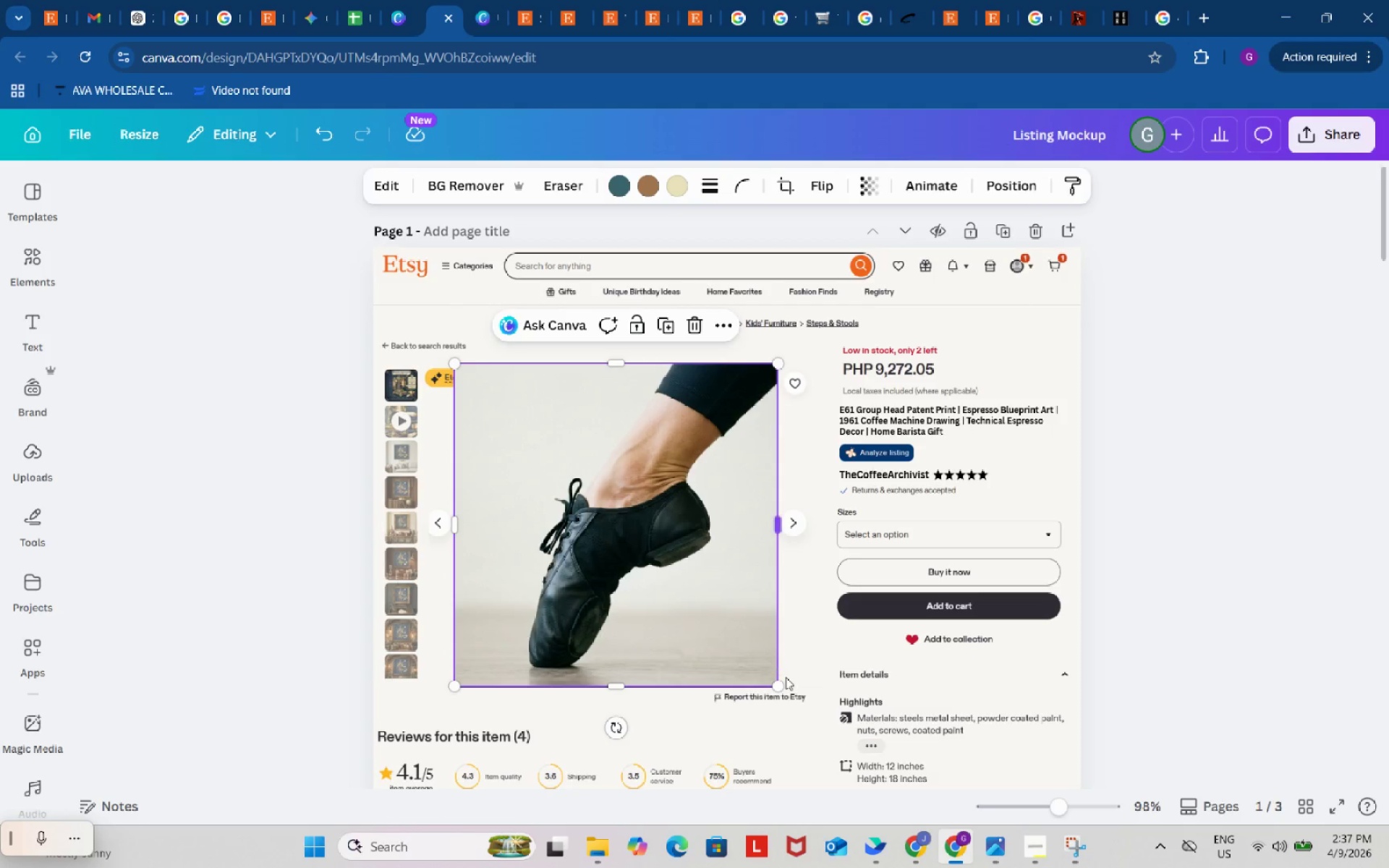 
mouse_move([805, 662])
 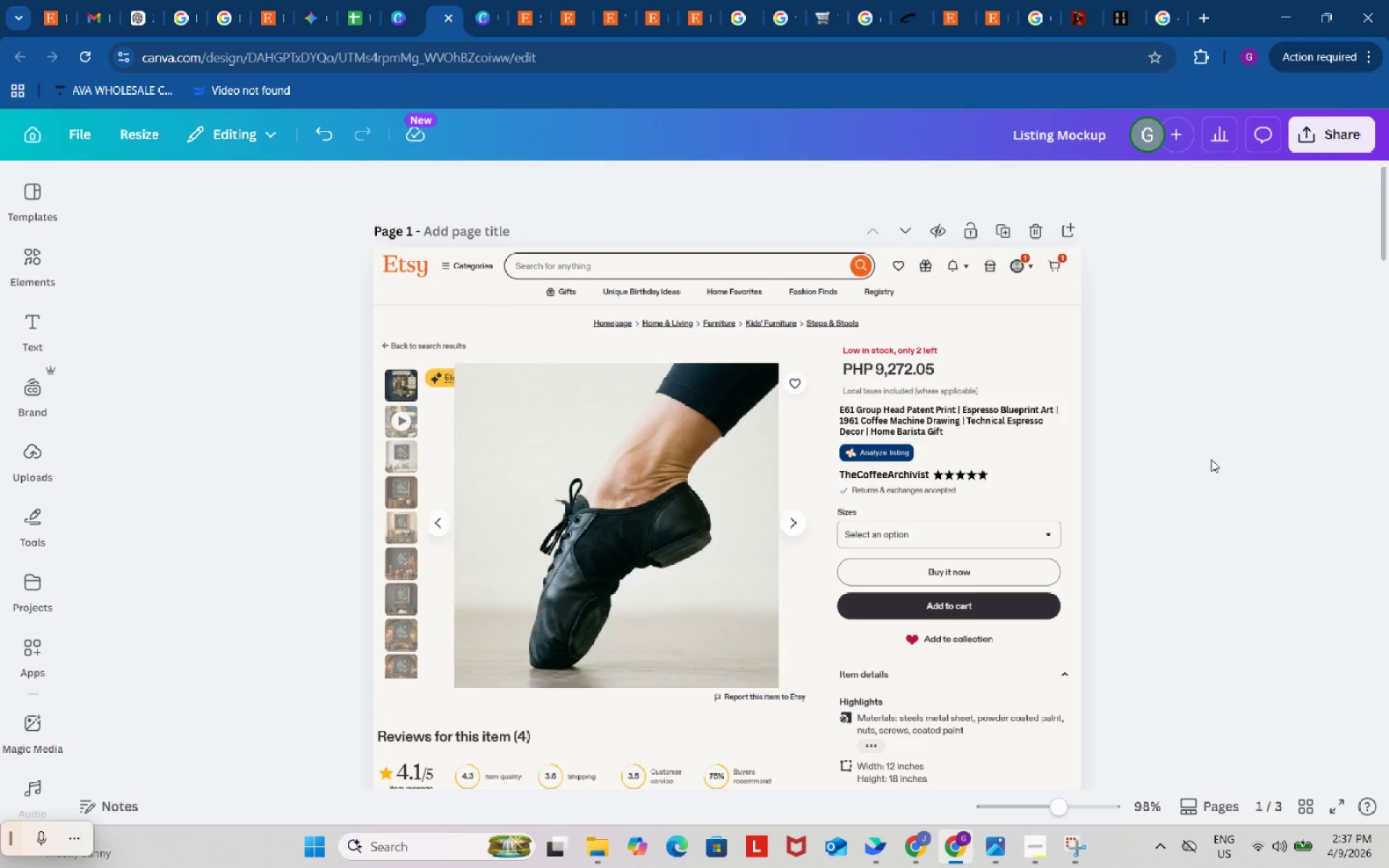 
double_click([1211, 459])
 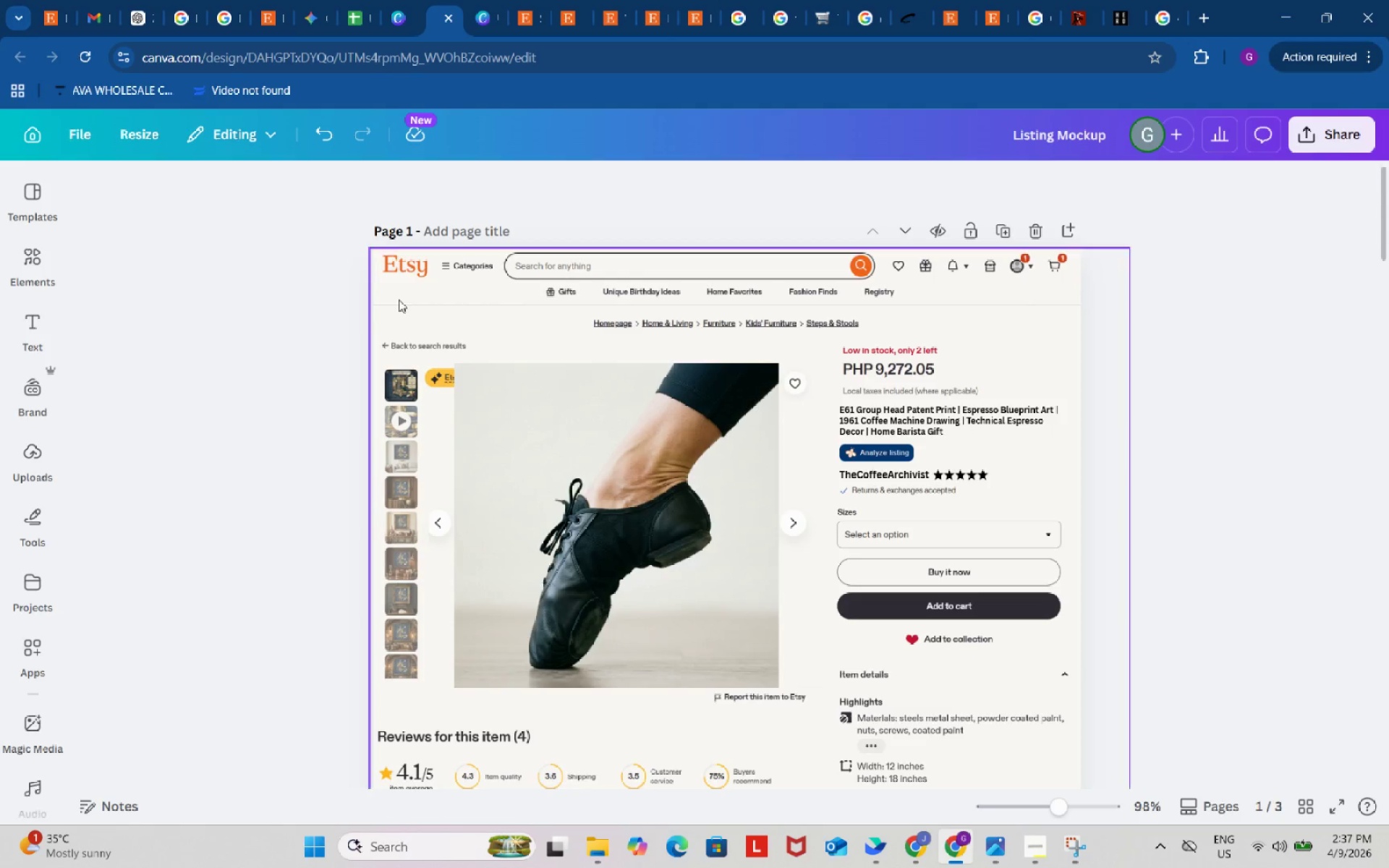 
left_click([443, 377])
 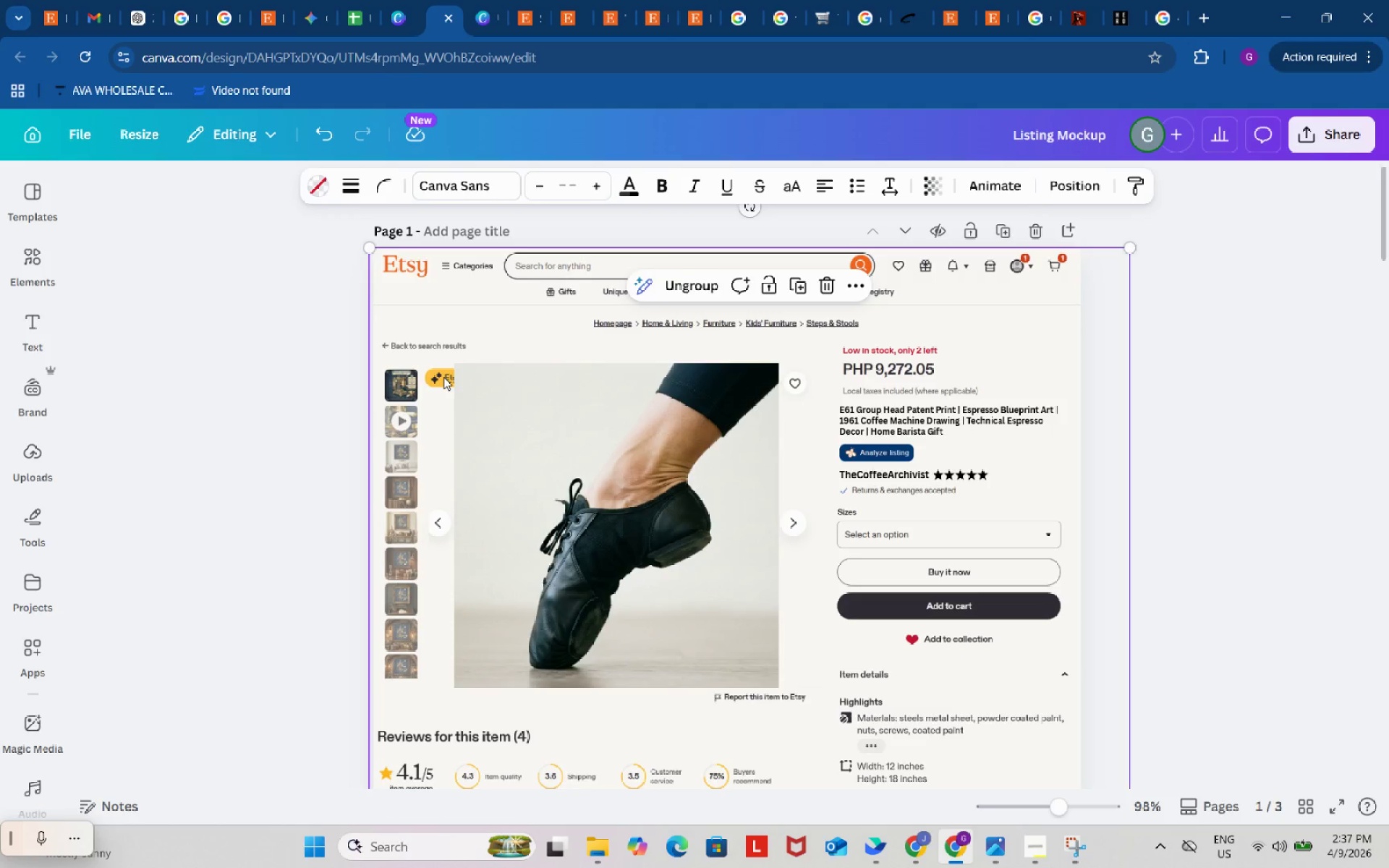 
left_click([443, 377])
 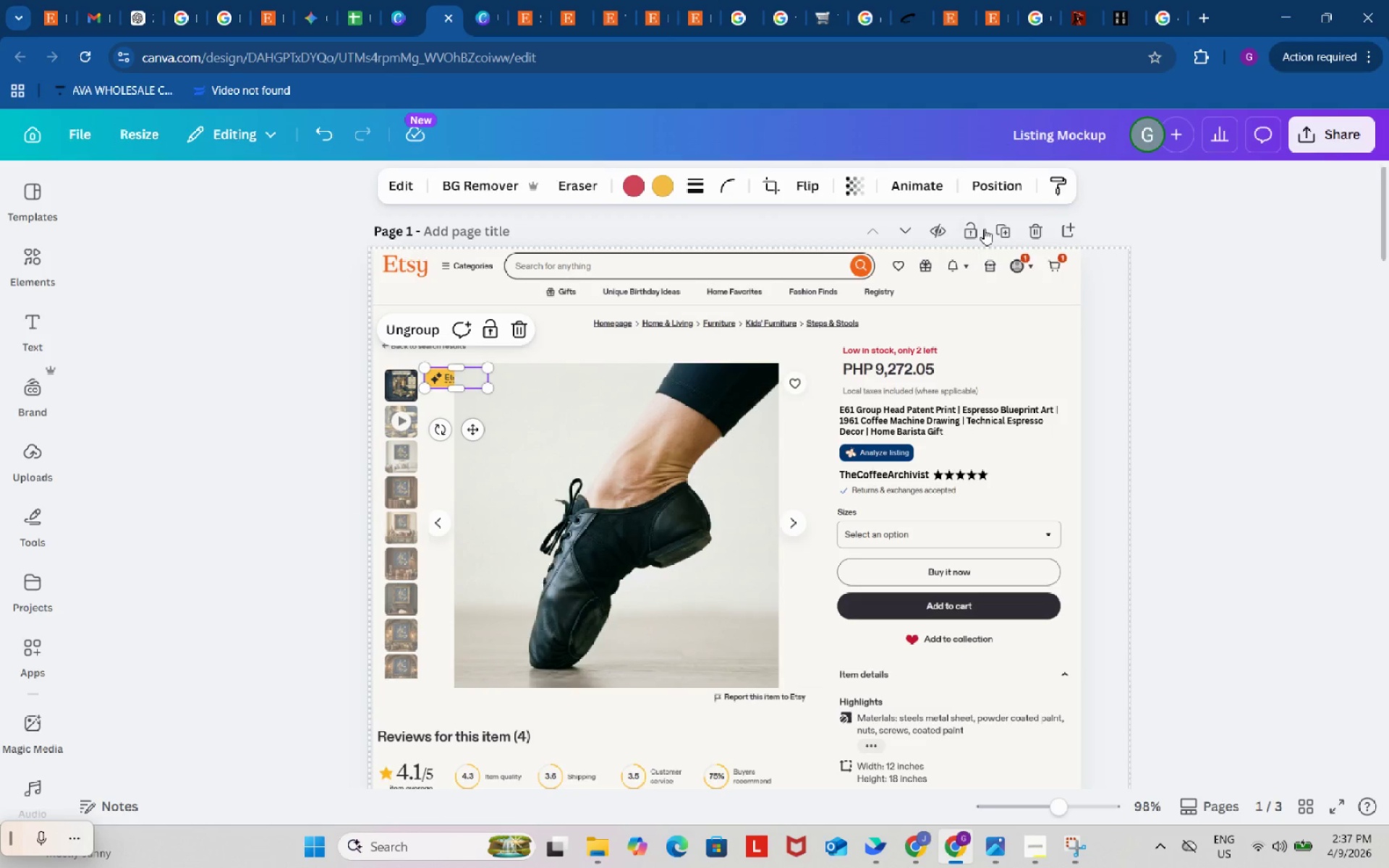 
left_click([990, 185])
 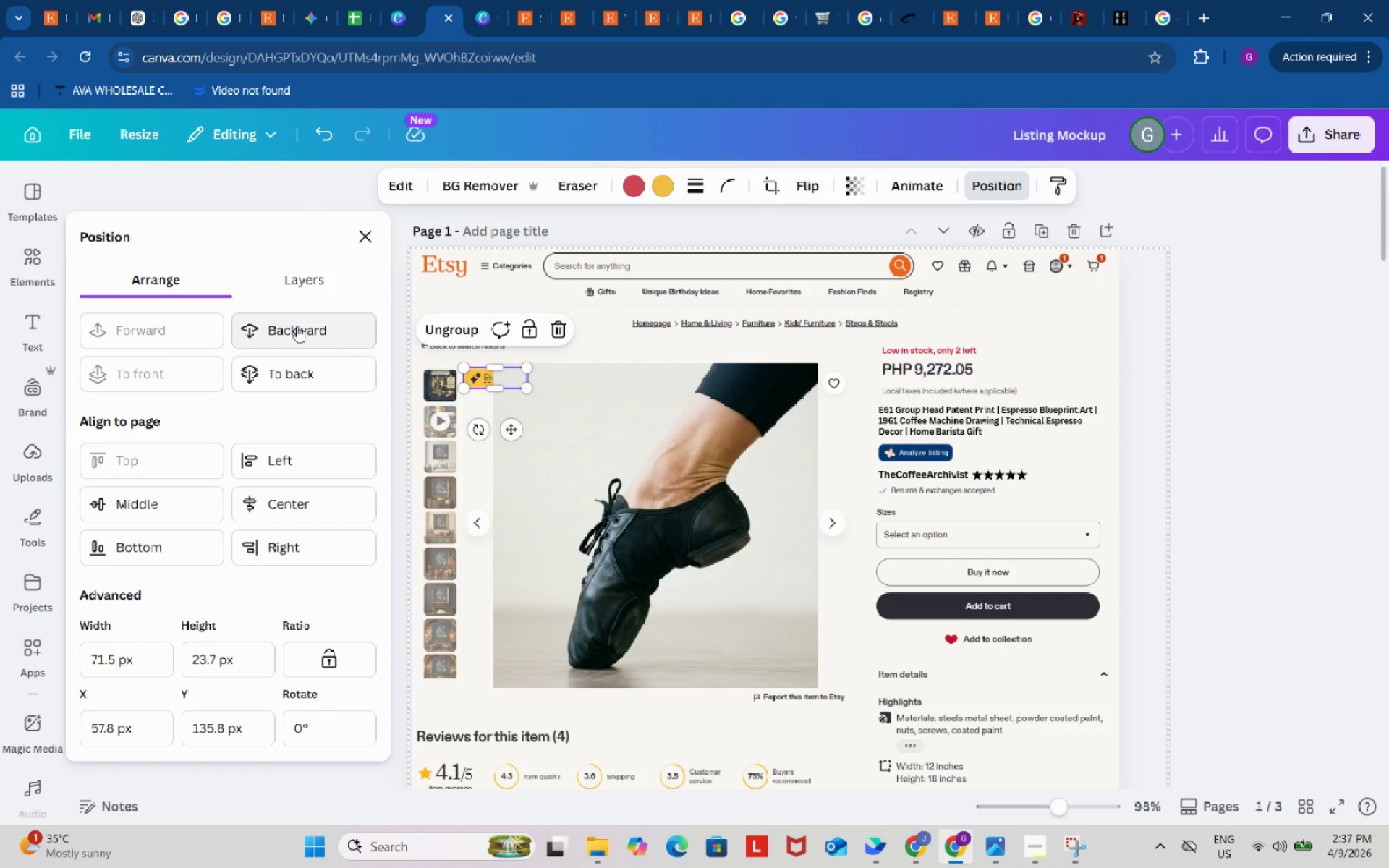 
left_click([305, 276])
 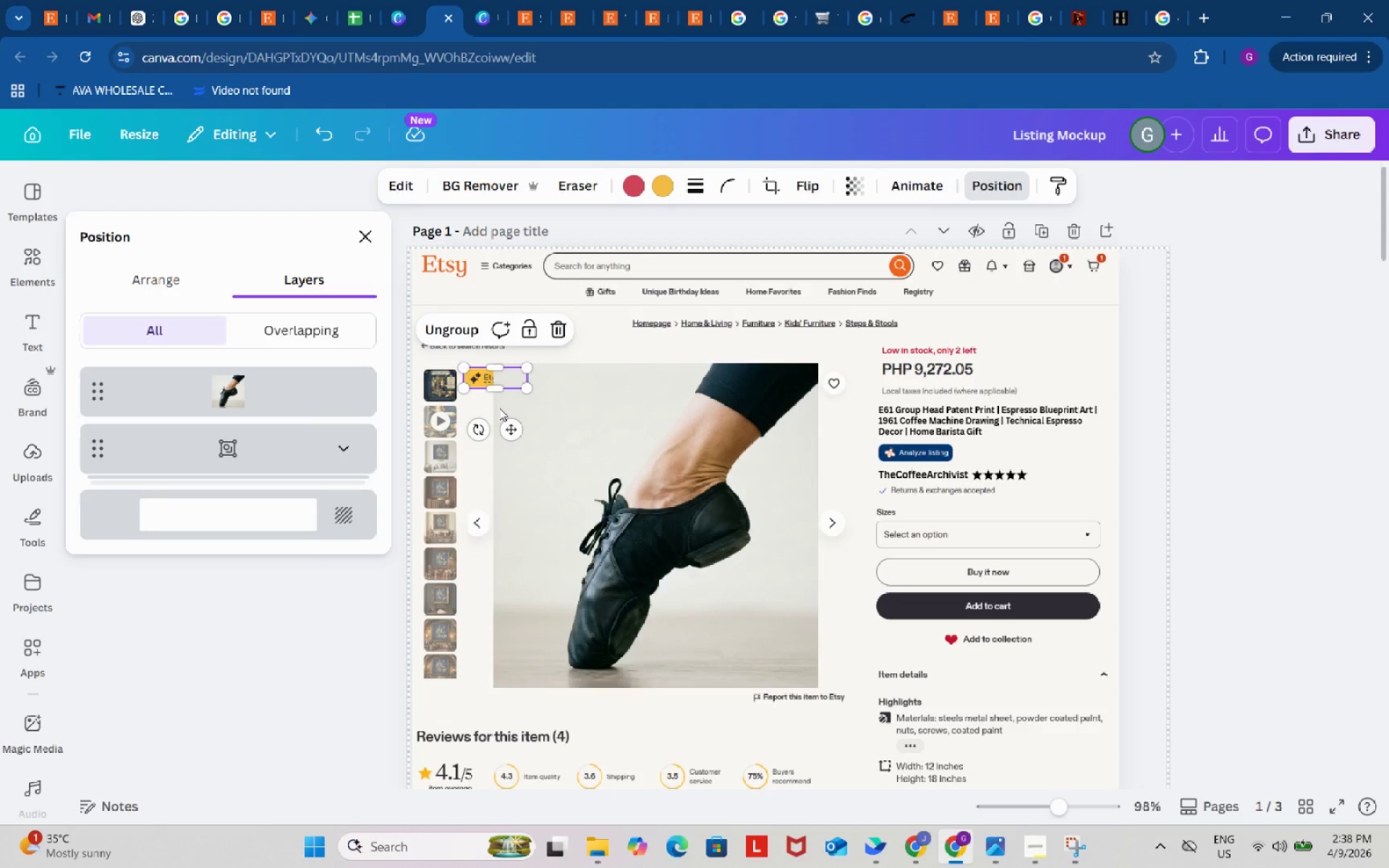 
left_click([1215, 396])
 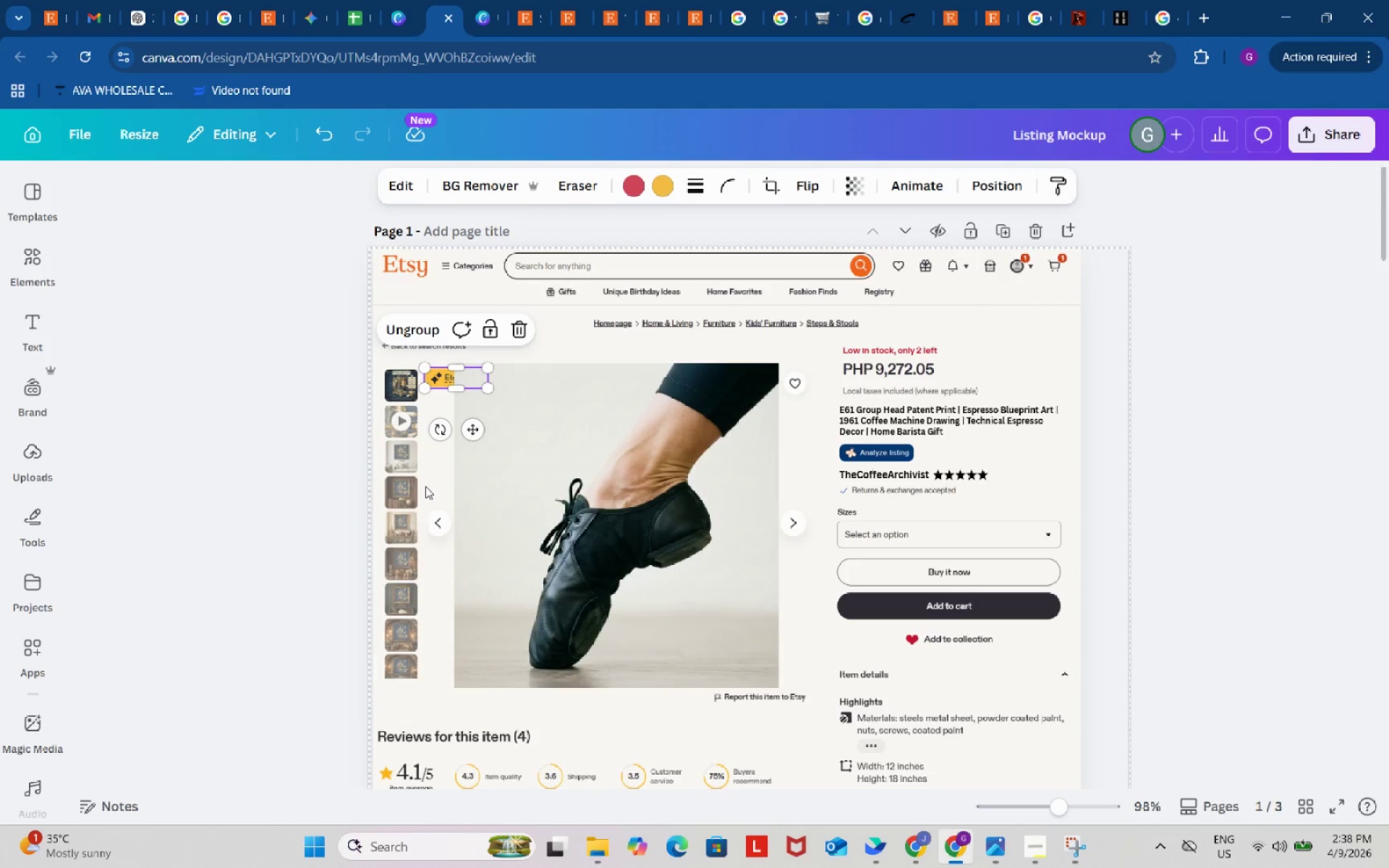 
left_click([434, 467])
 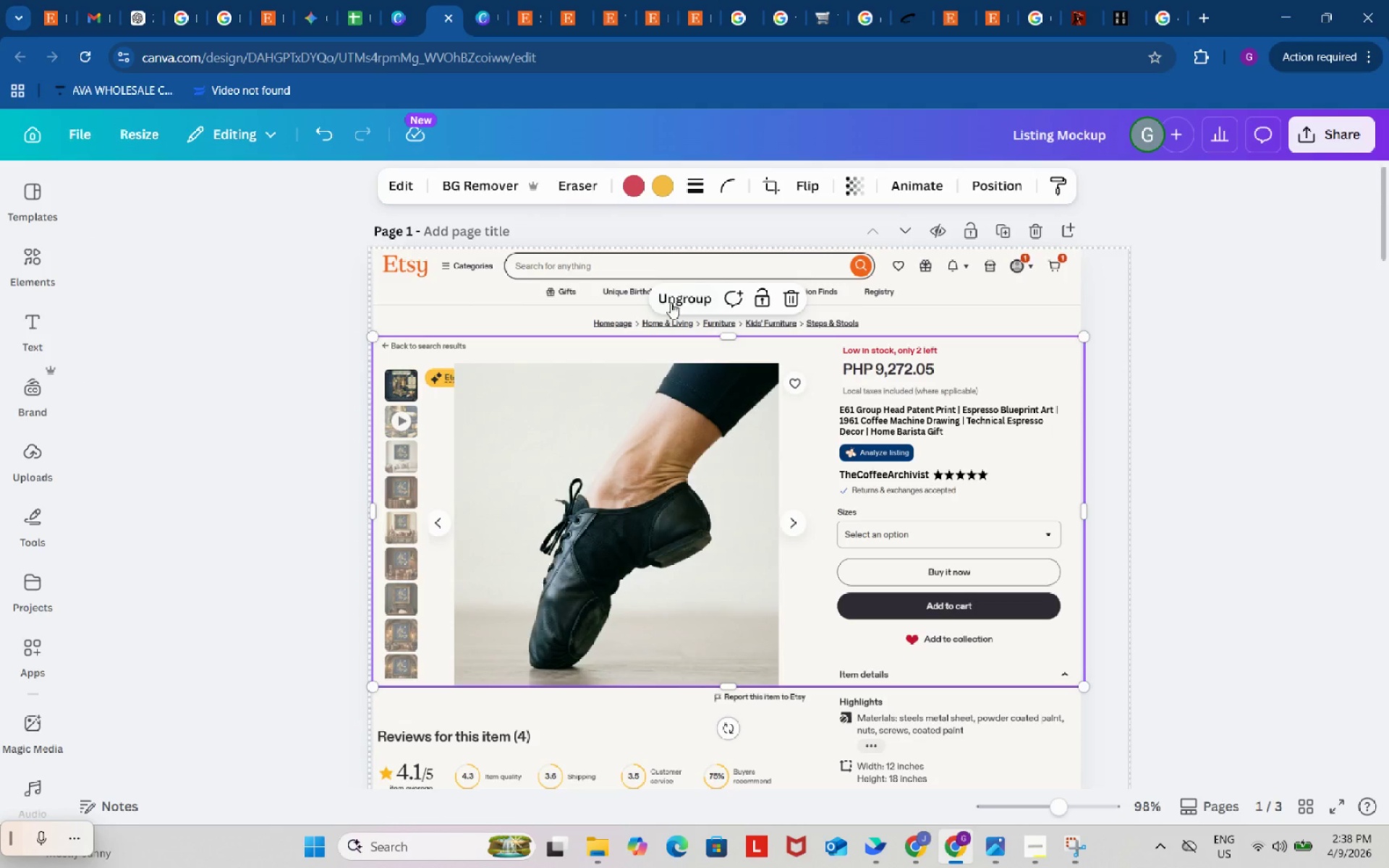 
left_click([681, 290])
 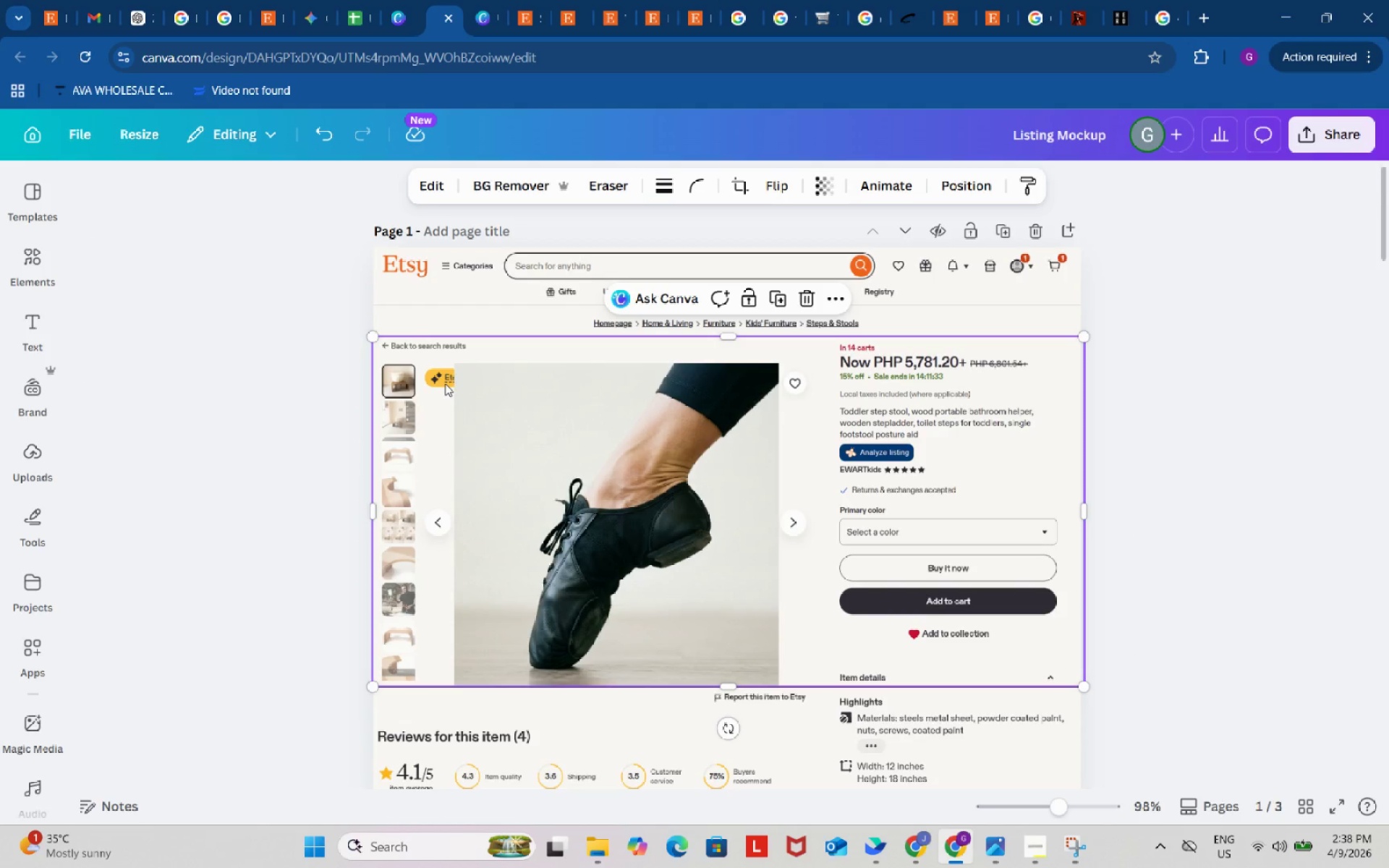 
left_click([445, 383])
 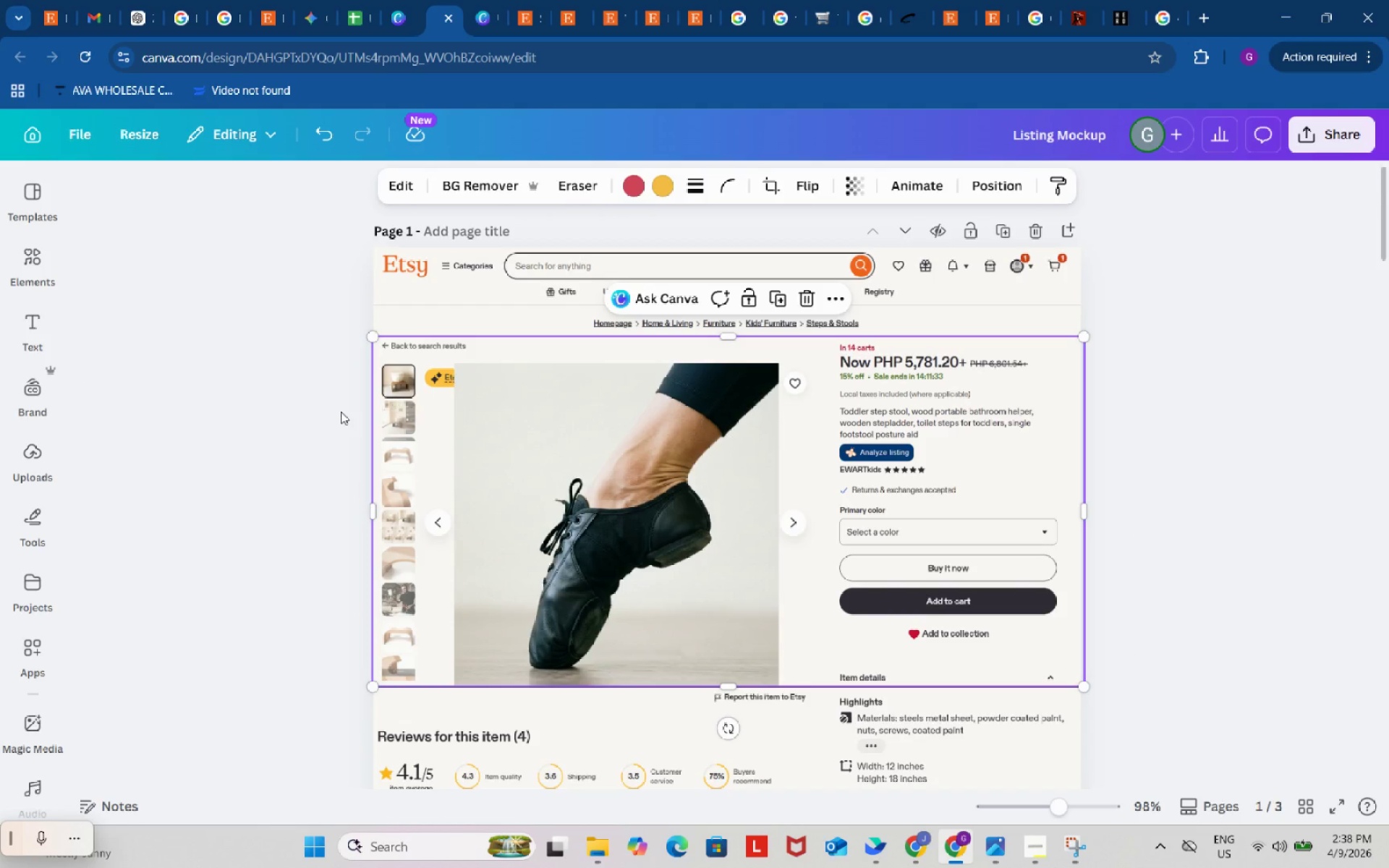 
left_click([320, 405])
 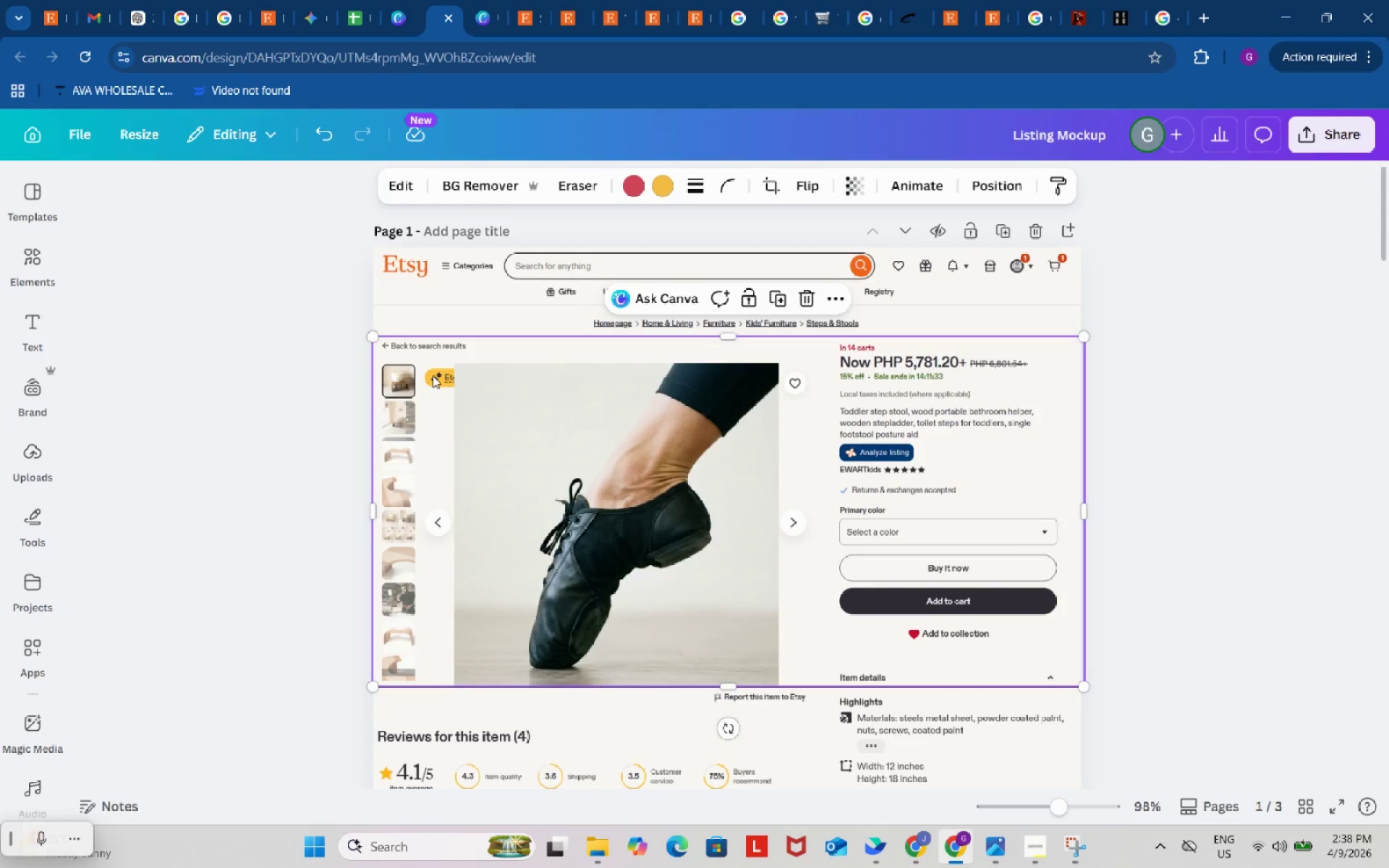 
double_click([433, 375])
 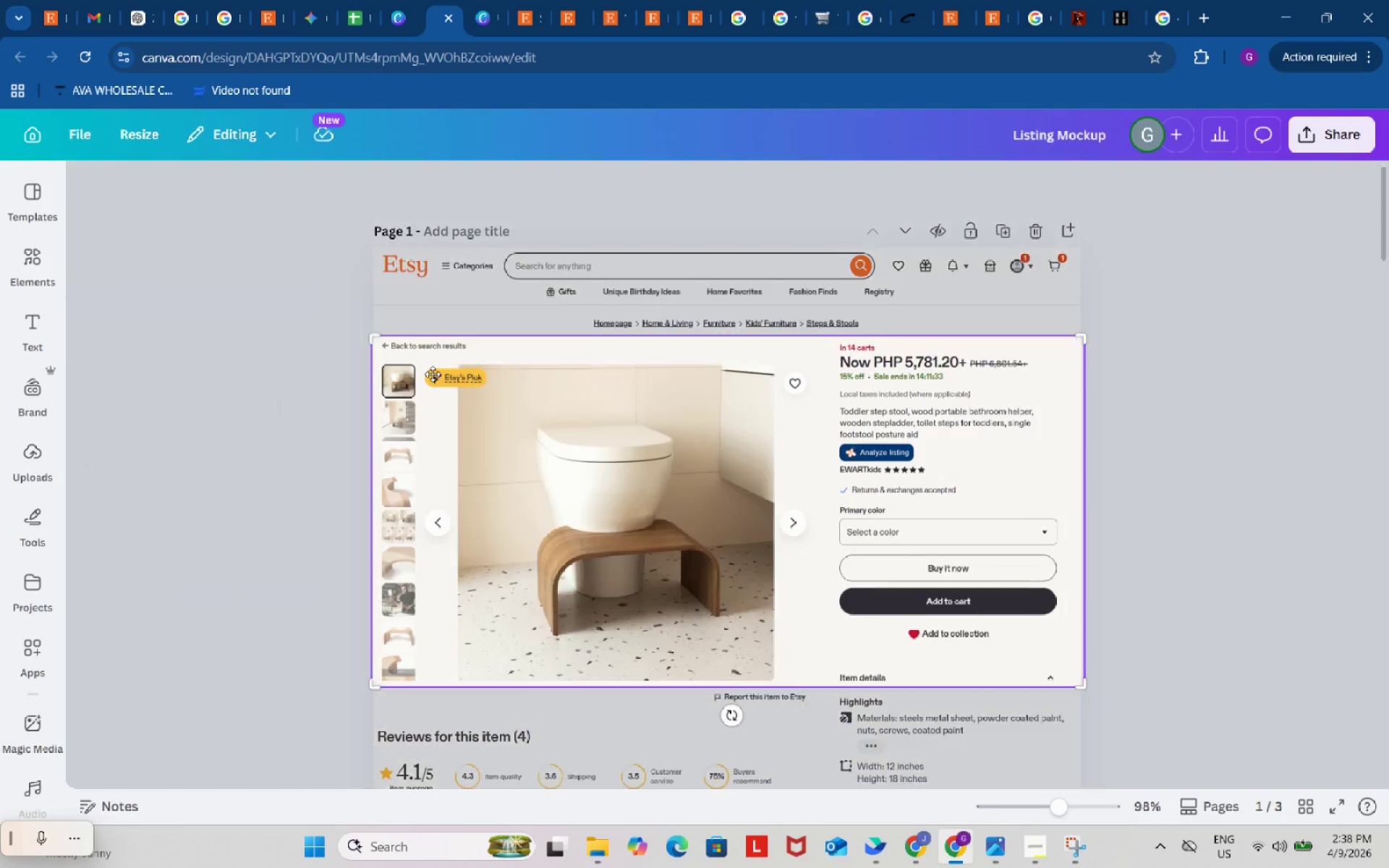 
triple_click([433, 374])
 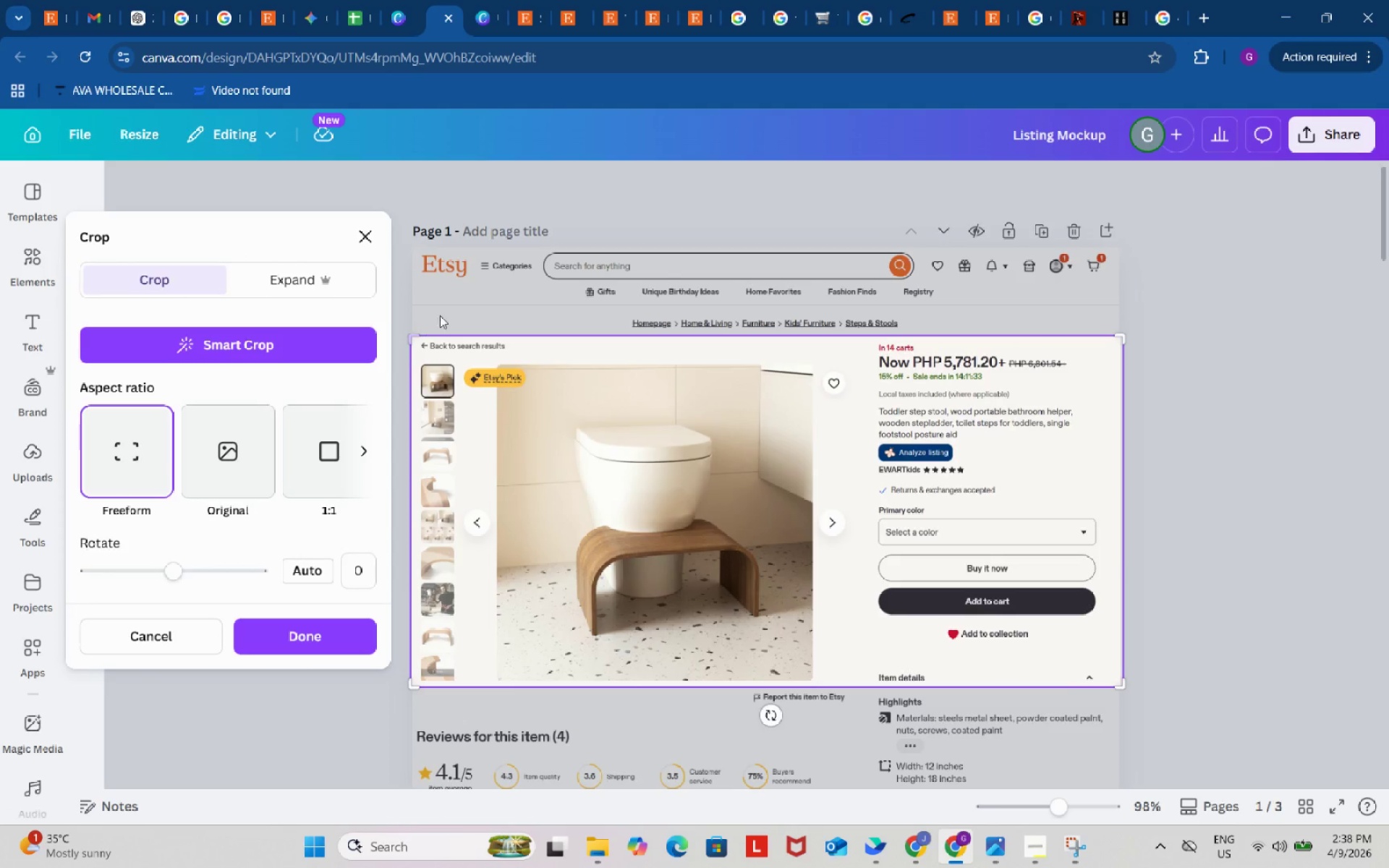 
left_click([454, 309])
 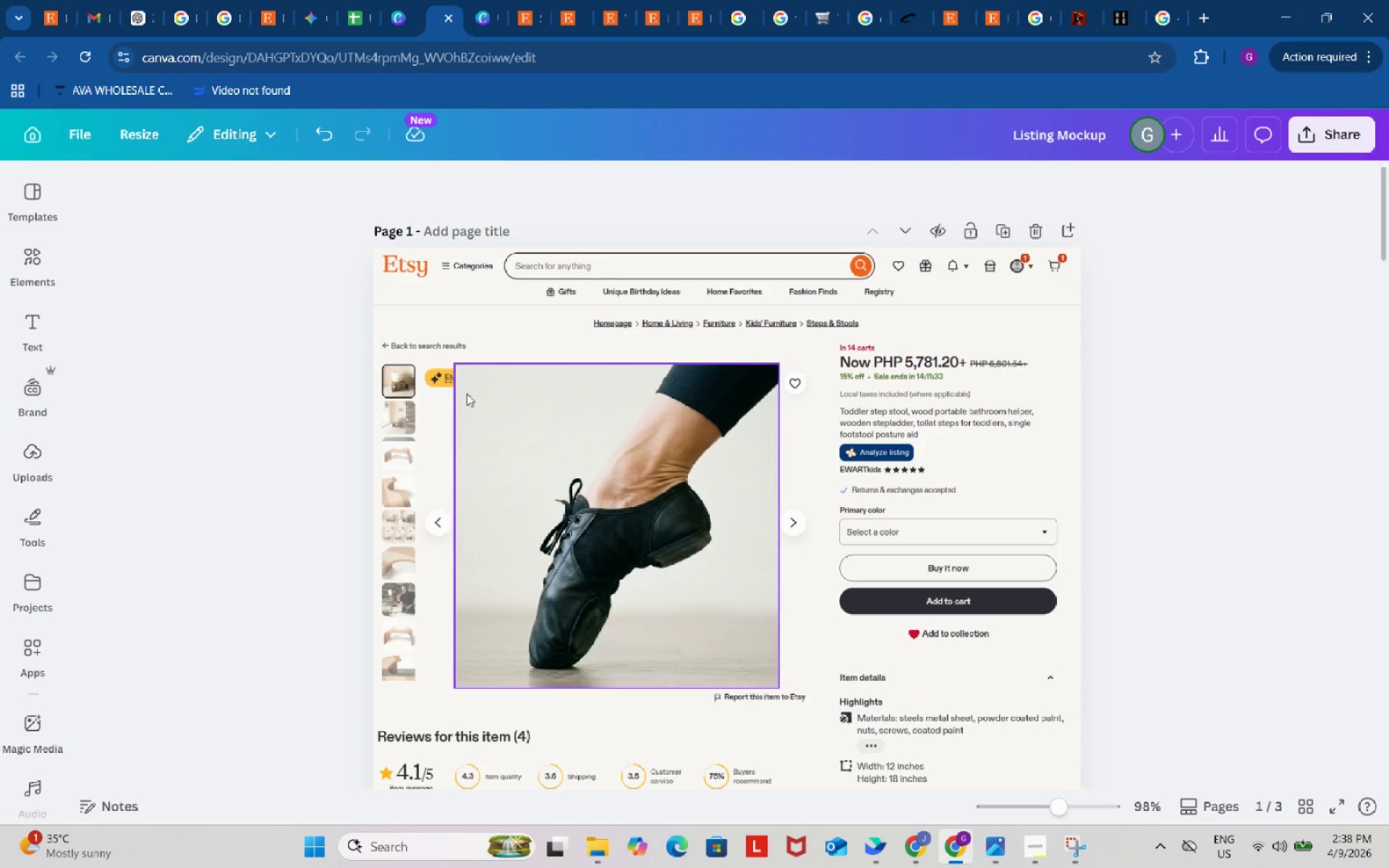 
left_click([443, 379])
 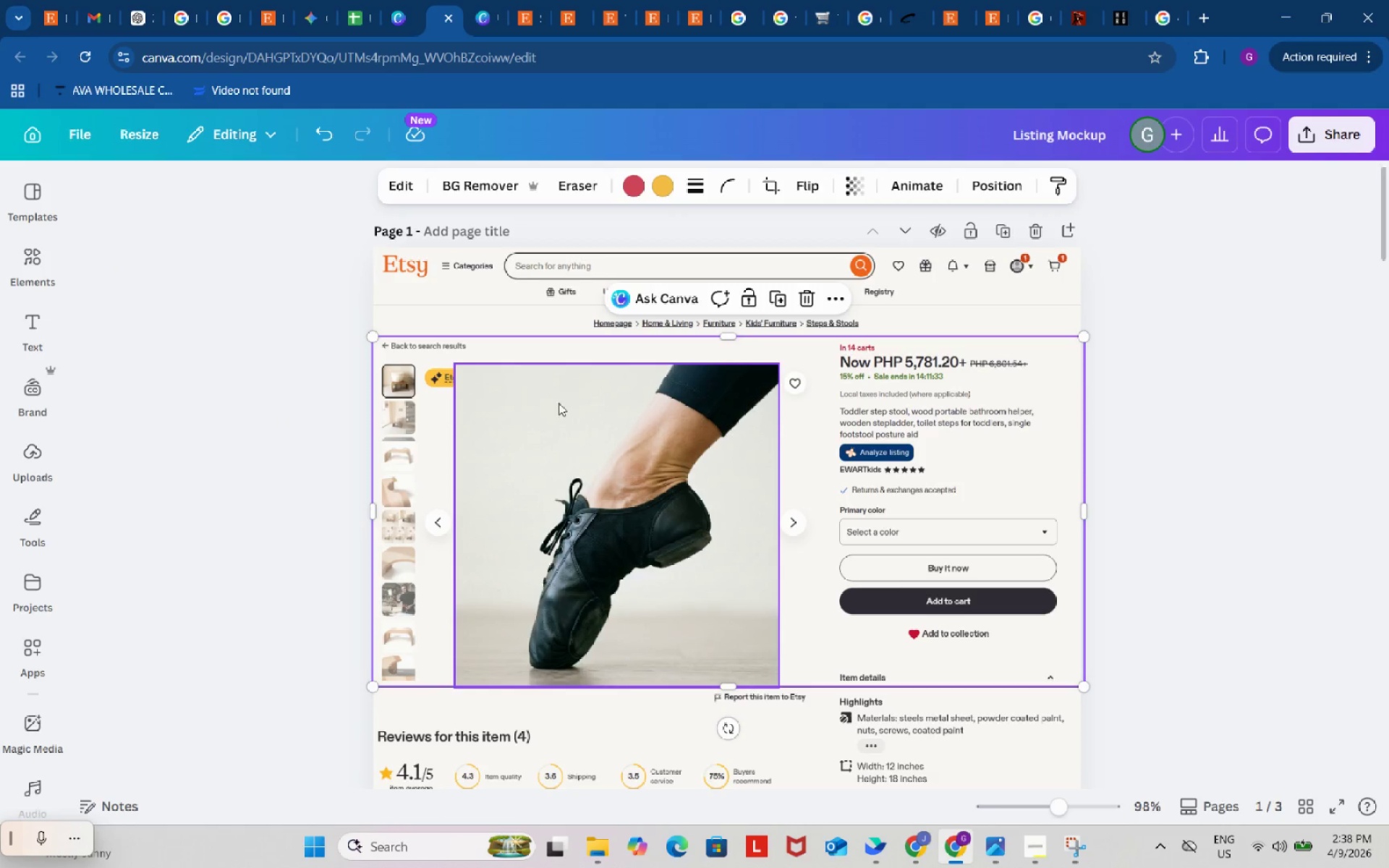 
left_click([594, 407])
 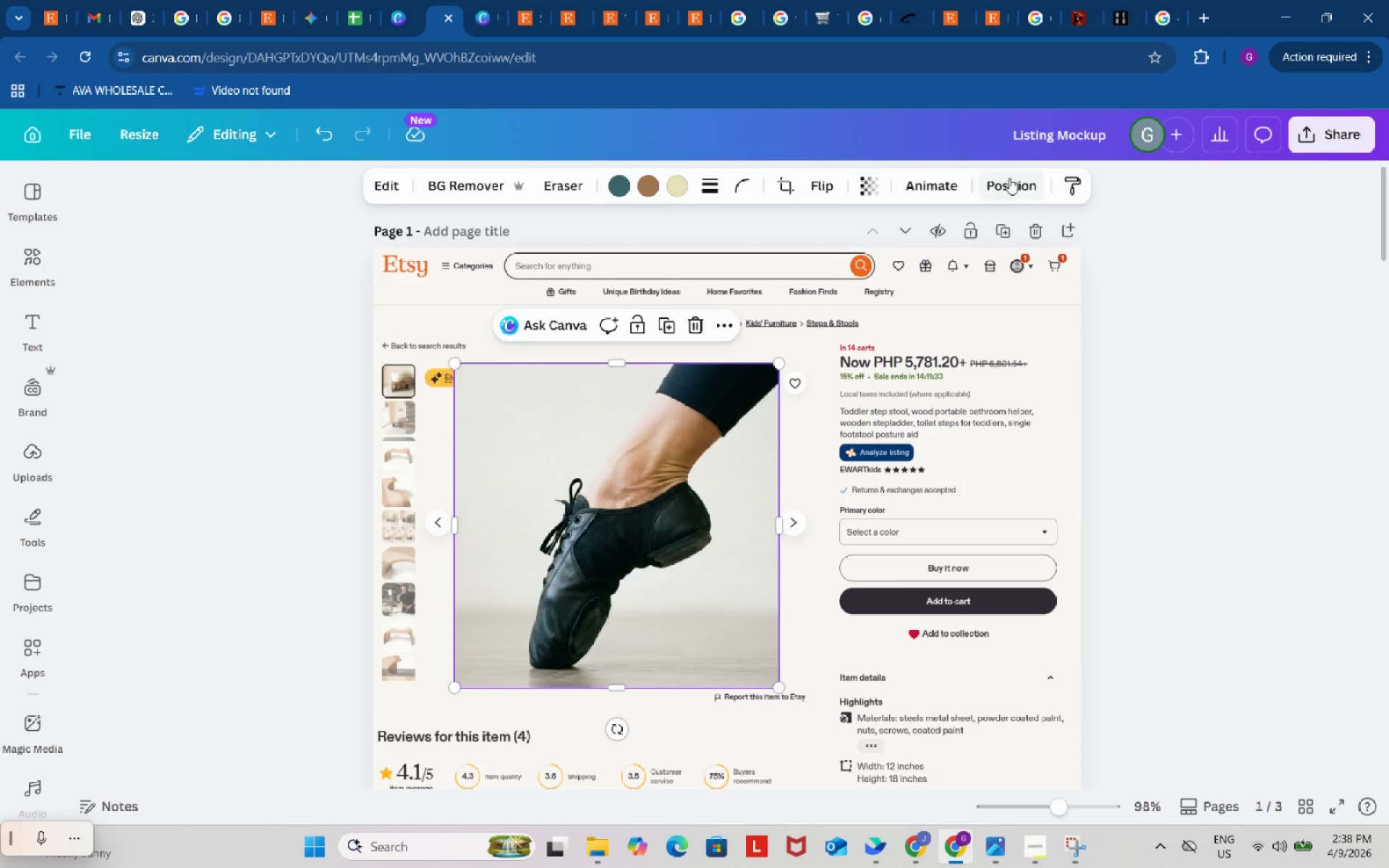 
left_click([1023, 185])
 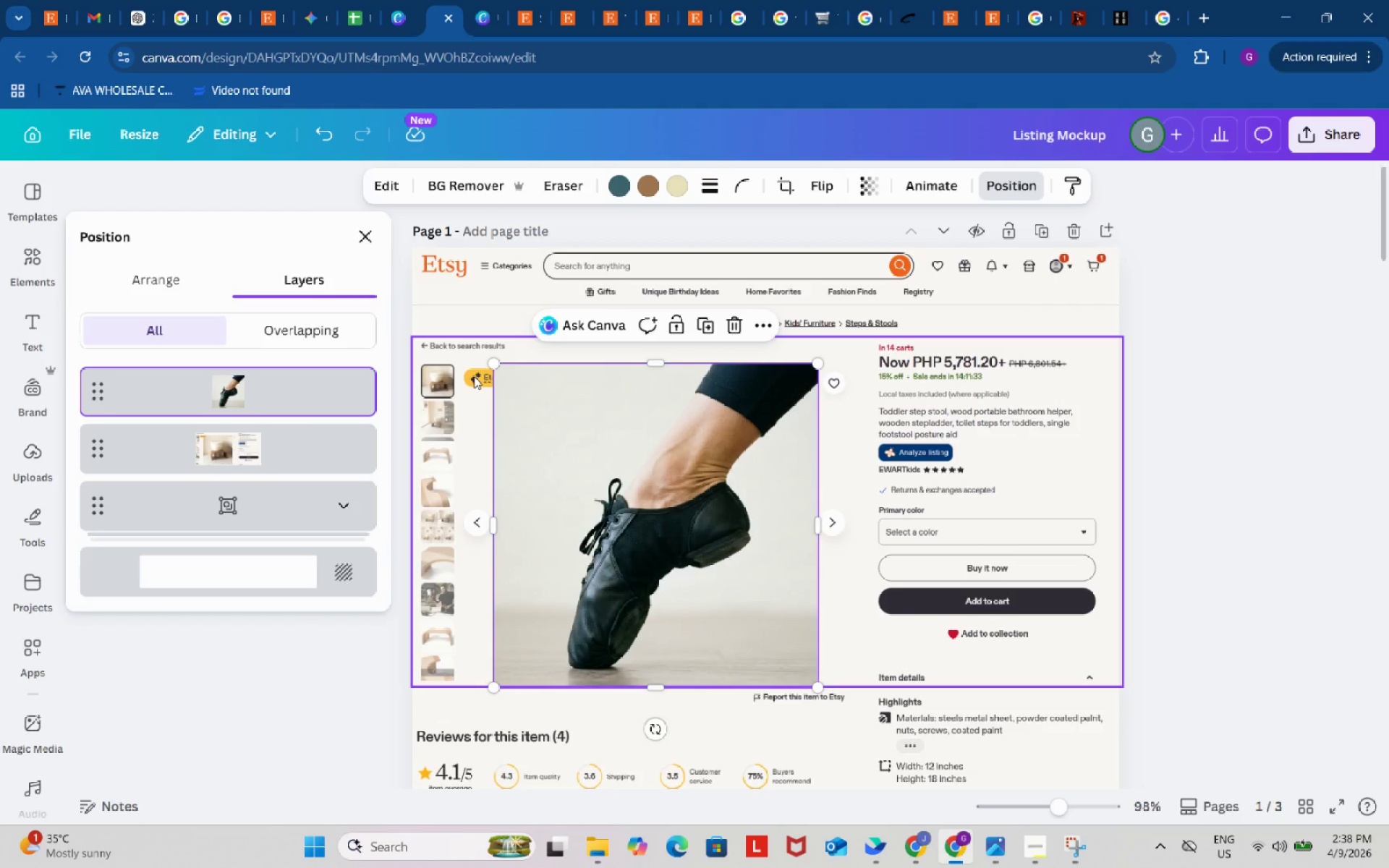 
scroll: coordinate [755, 544], scroll_direction: down, amount: 9.0
 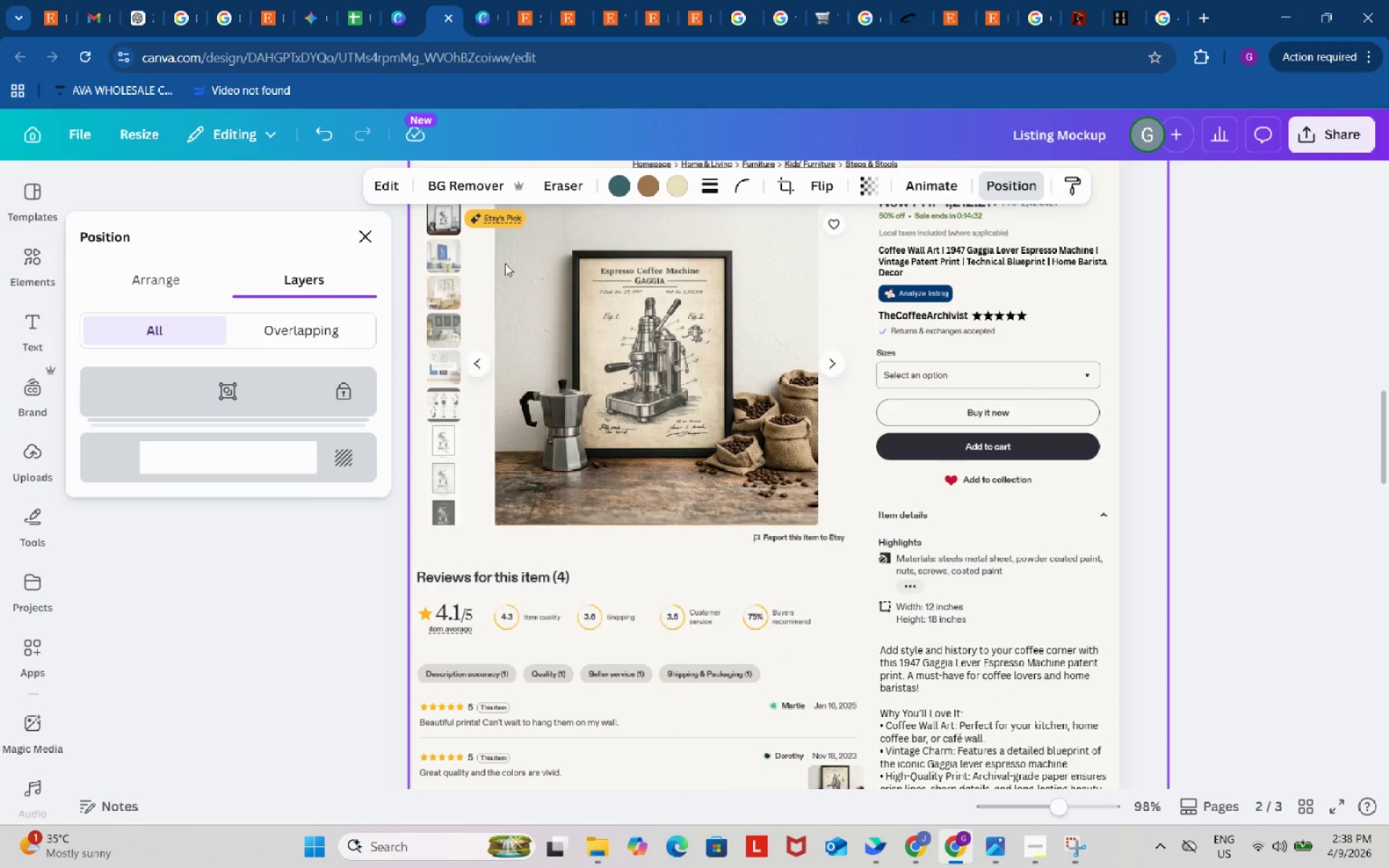 
left_click([503, 221])
 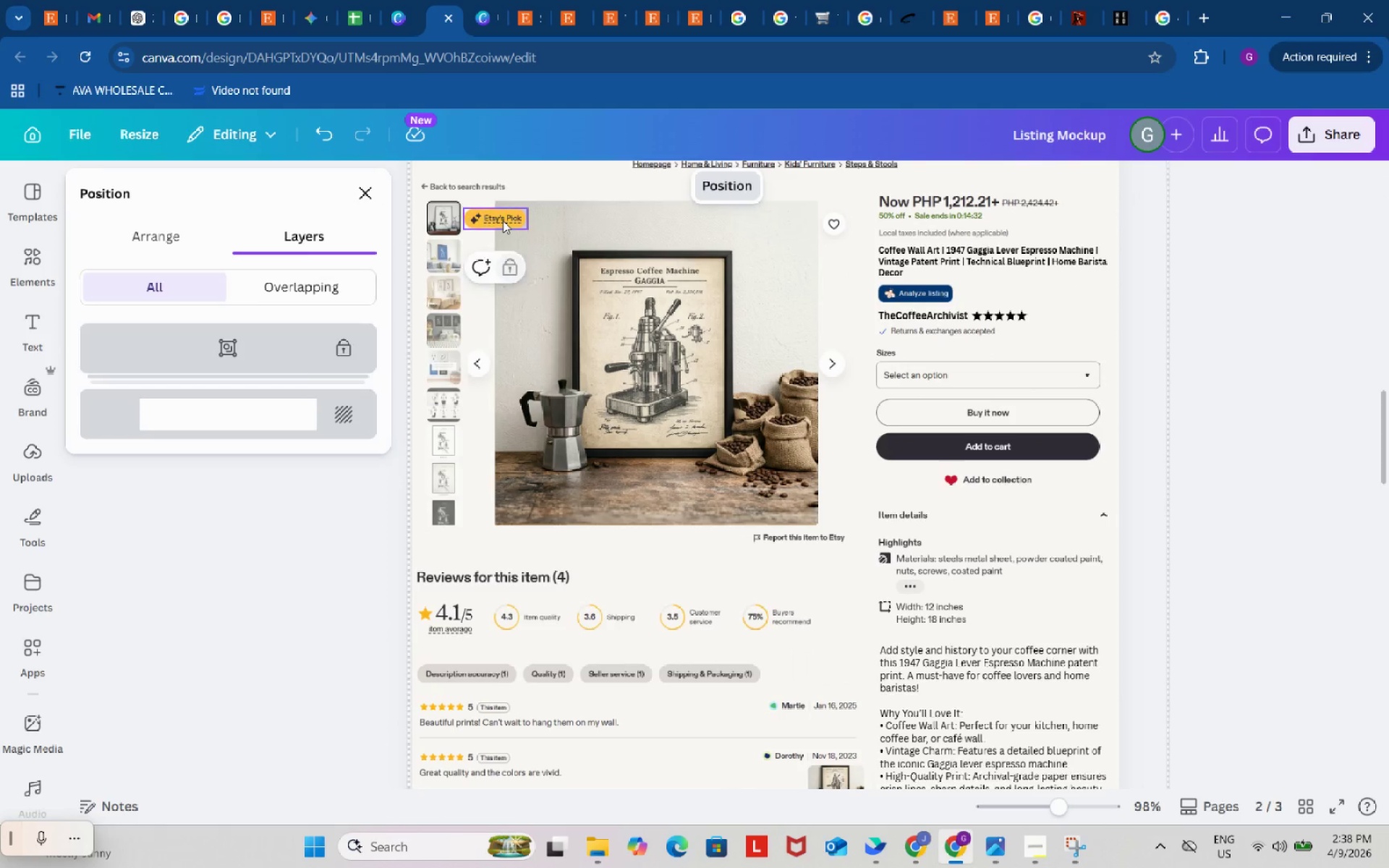 
double_click([503, 221])
 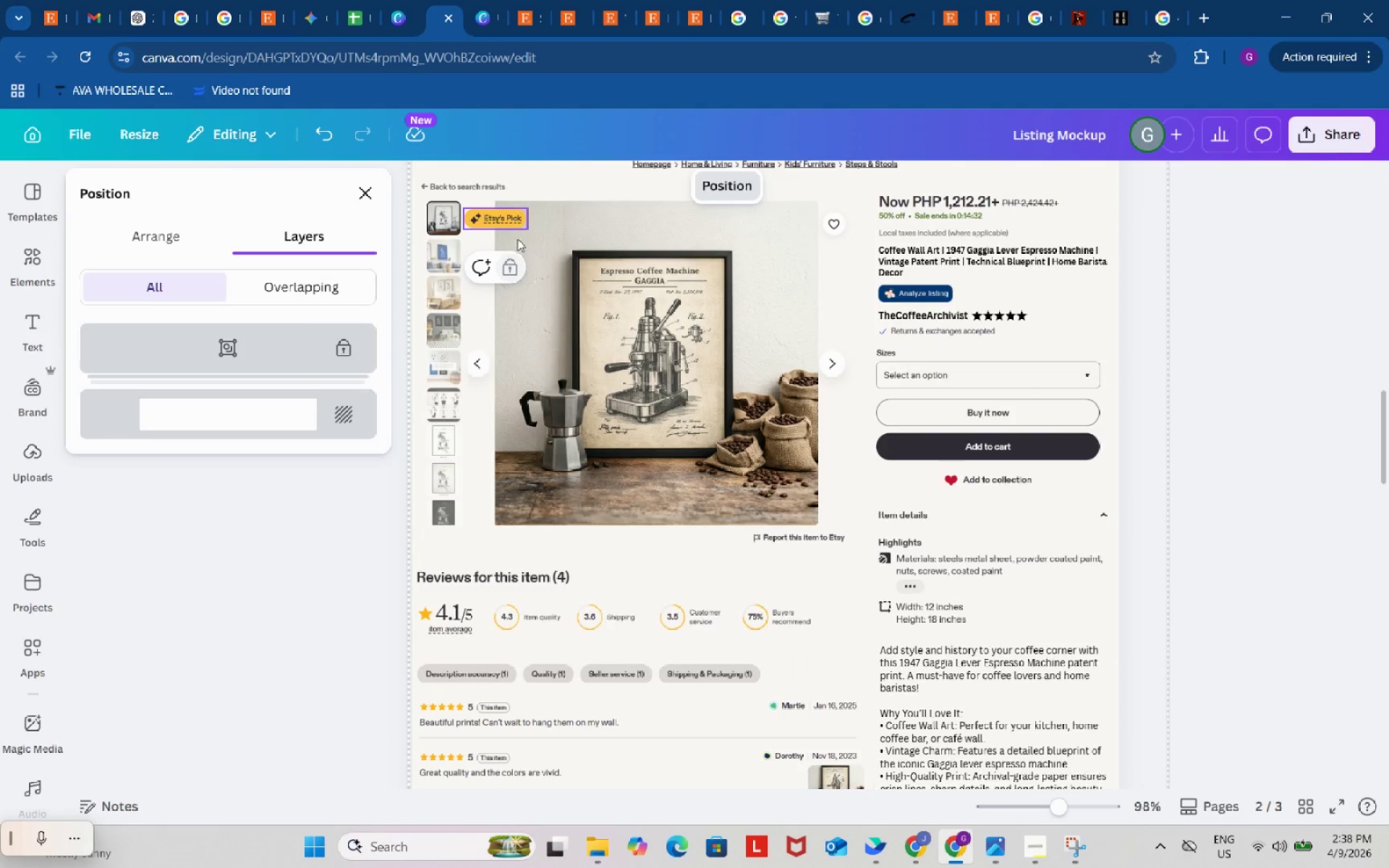 
scroll: coordinate [1025, 450], scroll_direction: up, amount: 2.0
 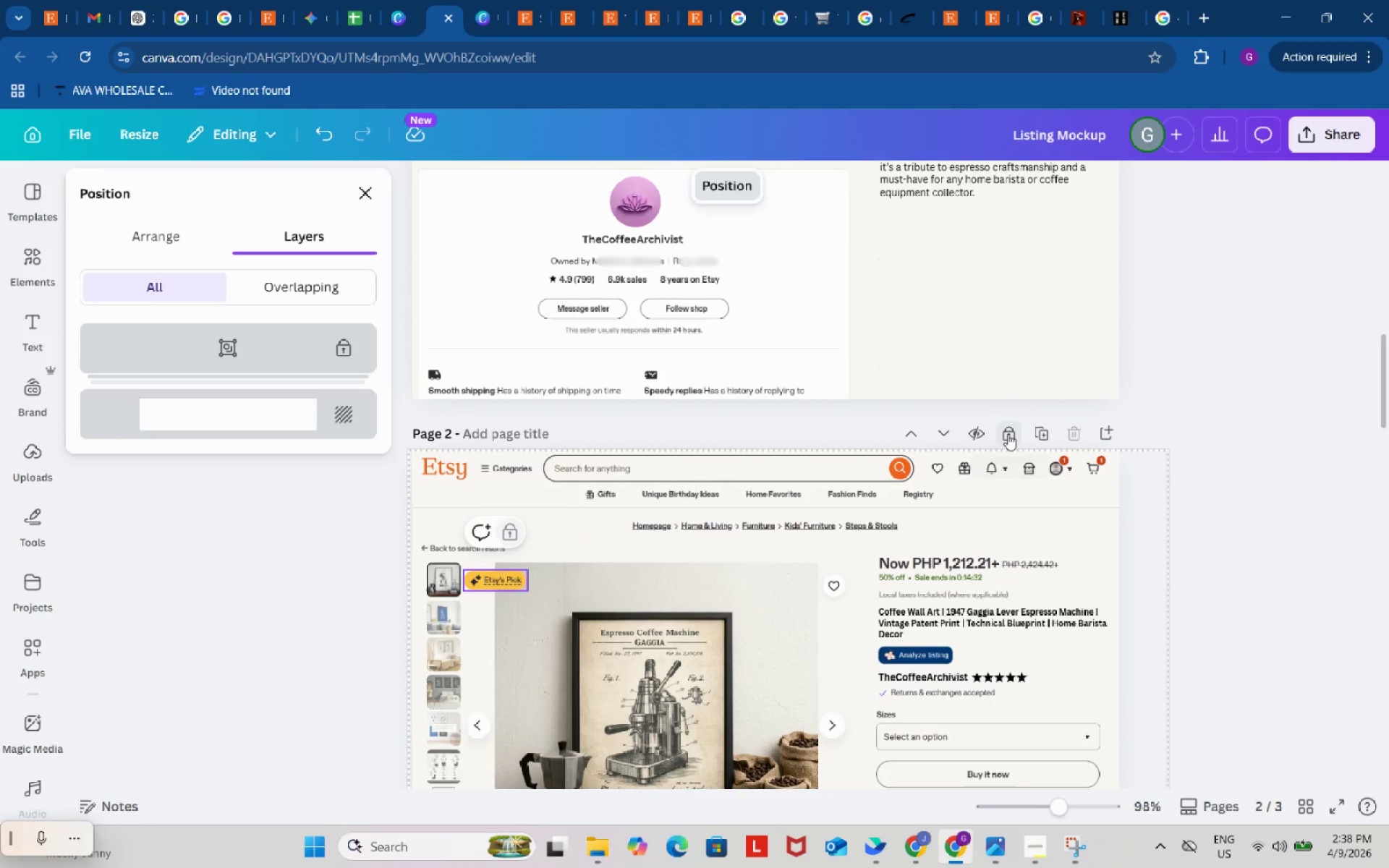 
double_click([1008, 434])
 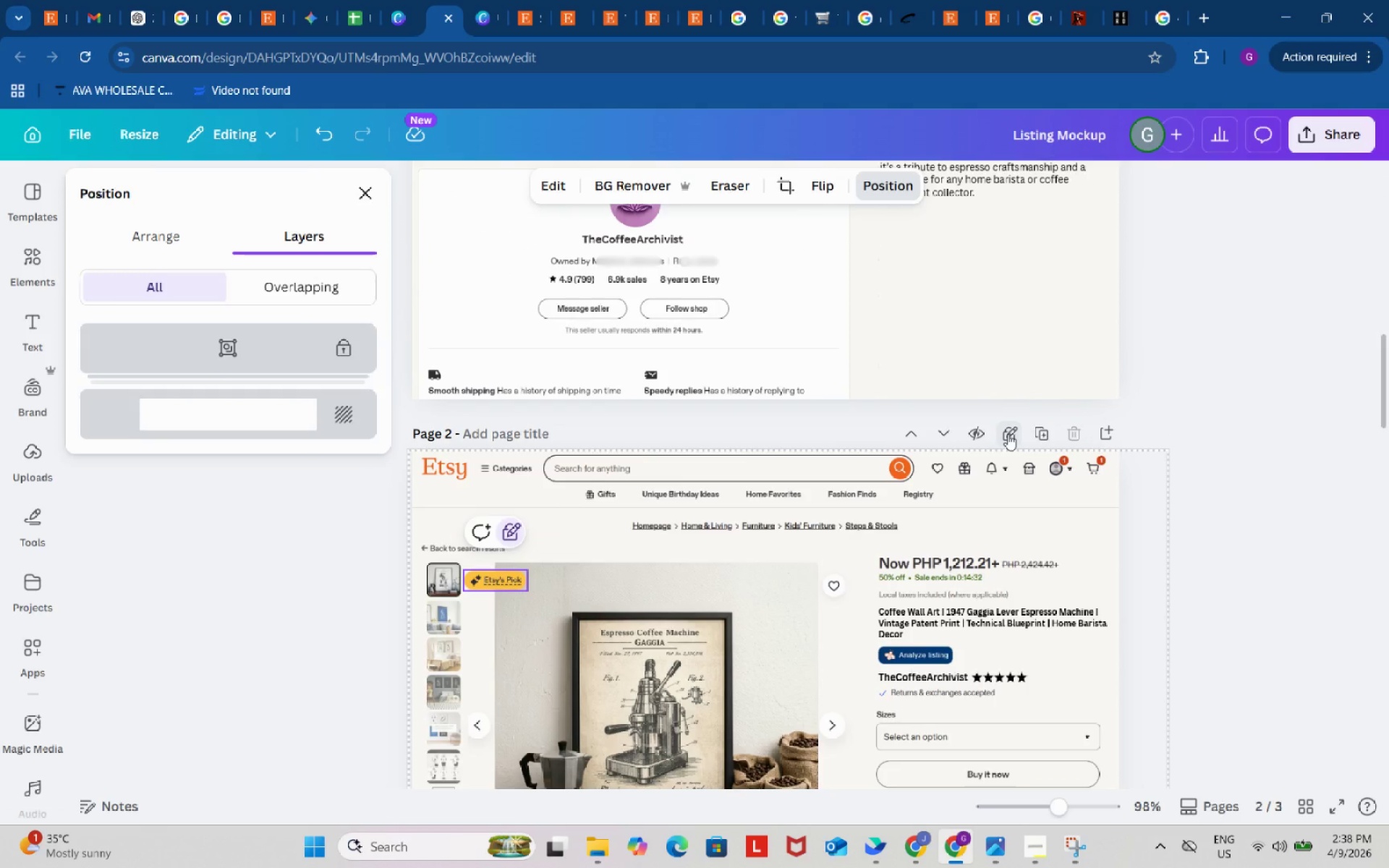 
left_click([1008, 434])
 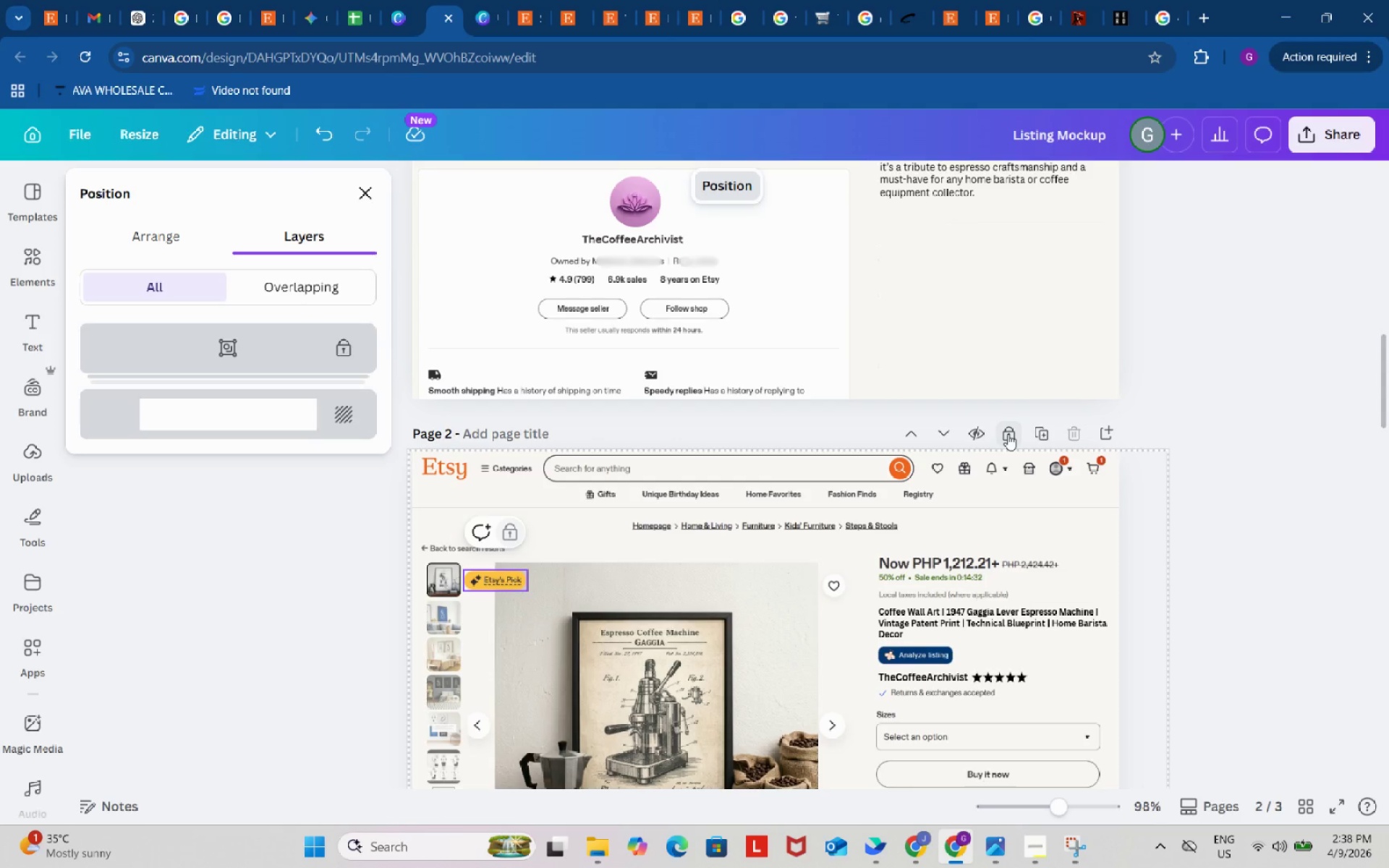 
left_click([1008, 434])
 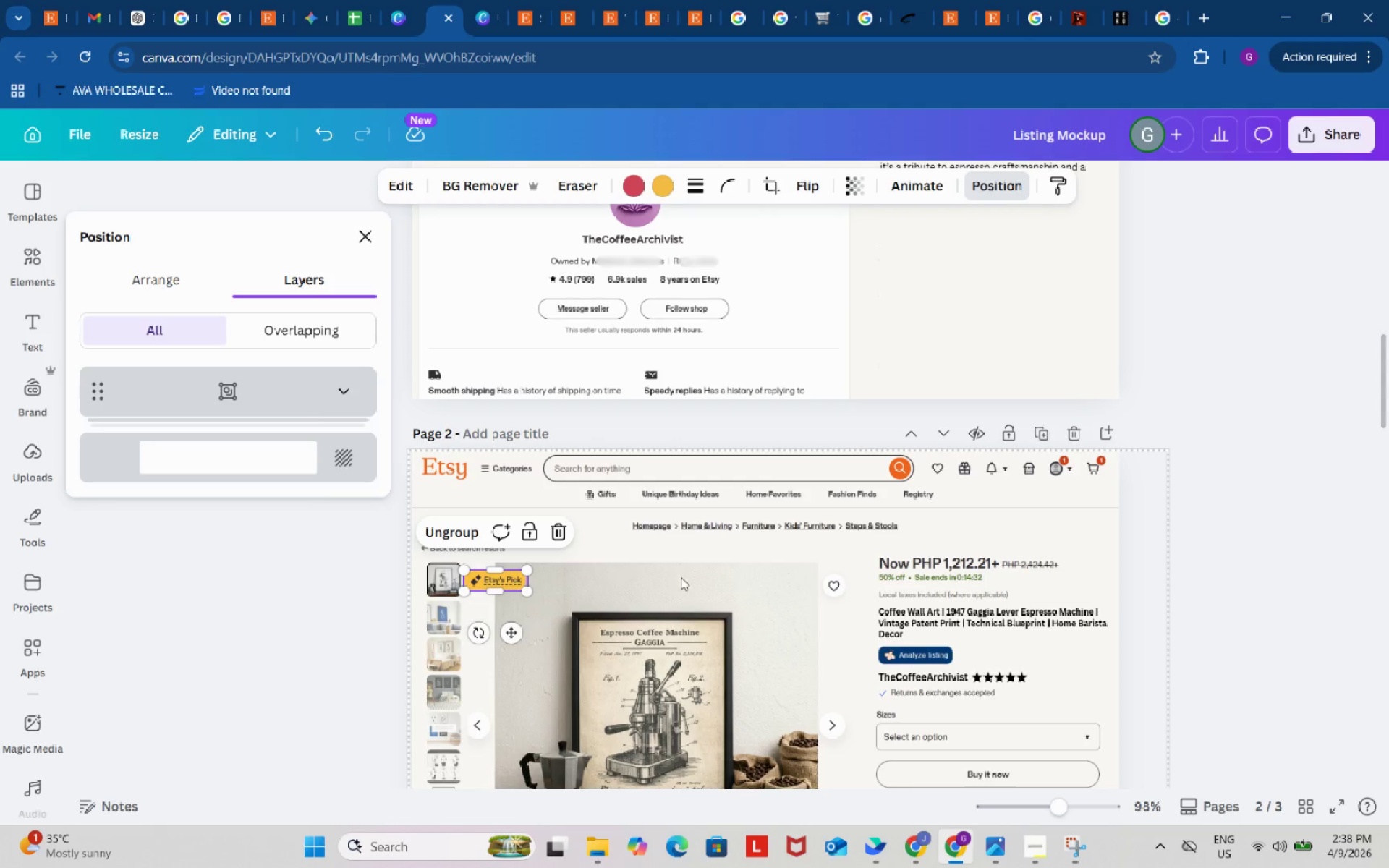 
key(Control+C)
 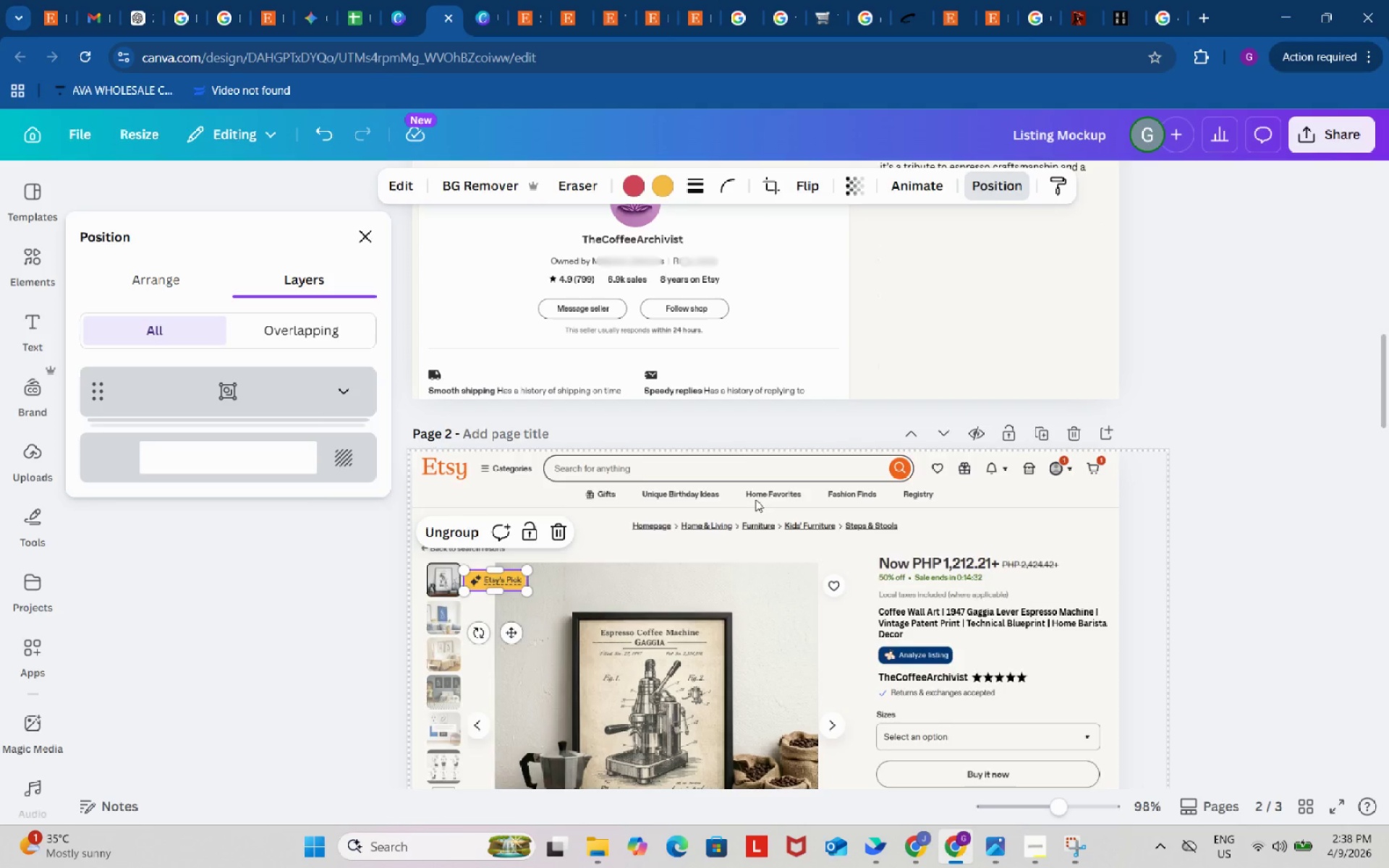 
scroll: coordinate [752, 495], scroll_direction: up, amount: 9.0
 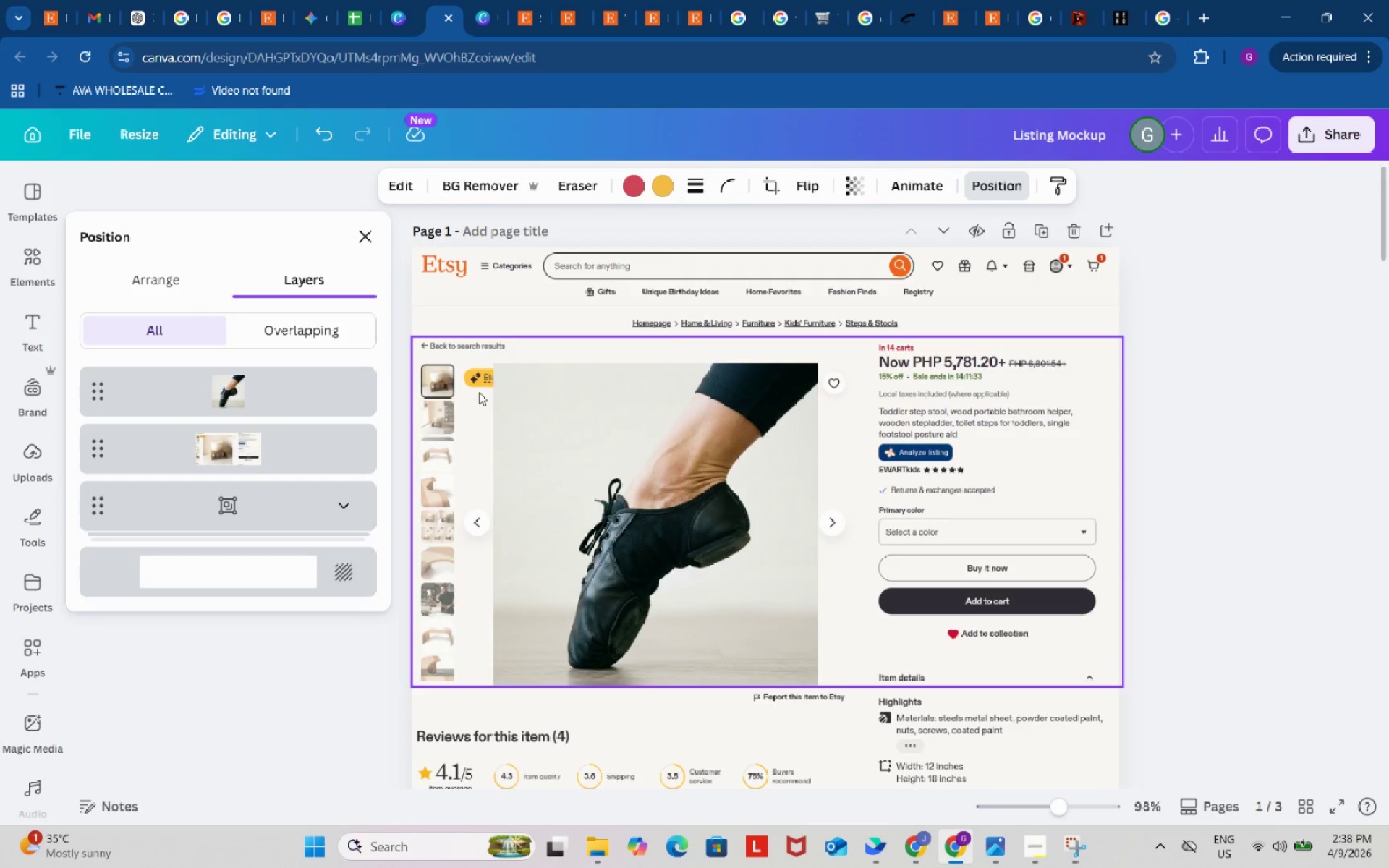 
left_click([478, 392])
 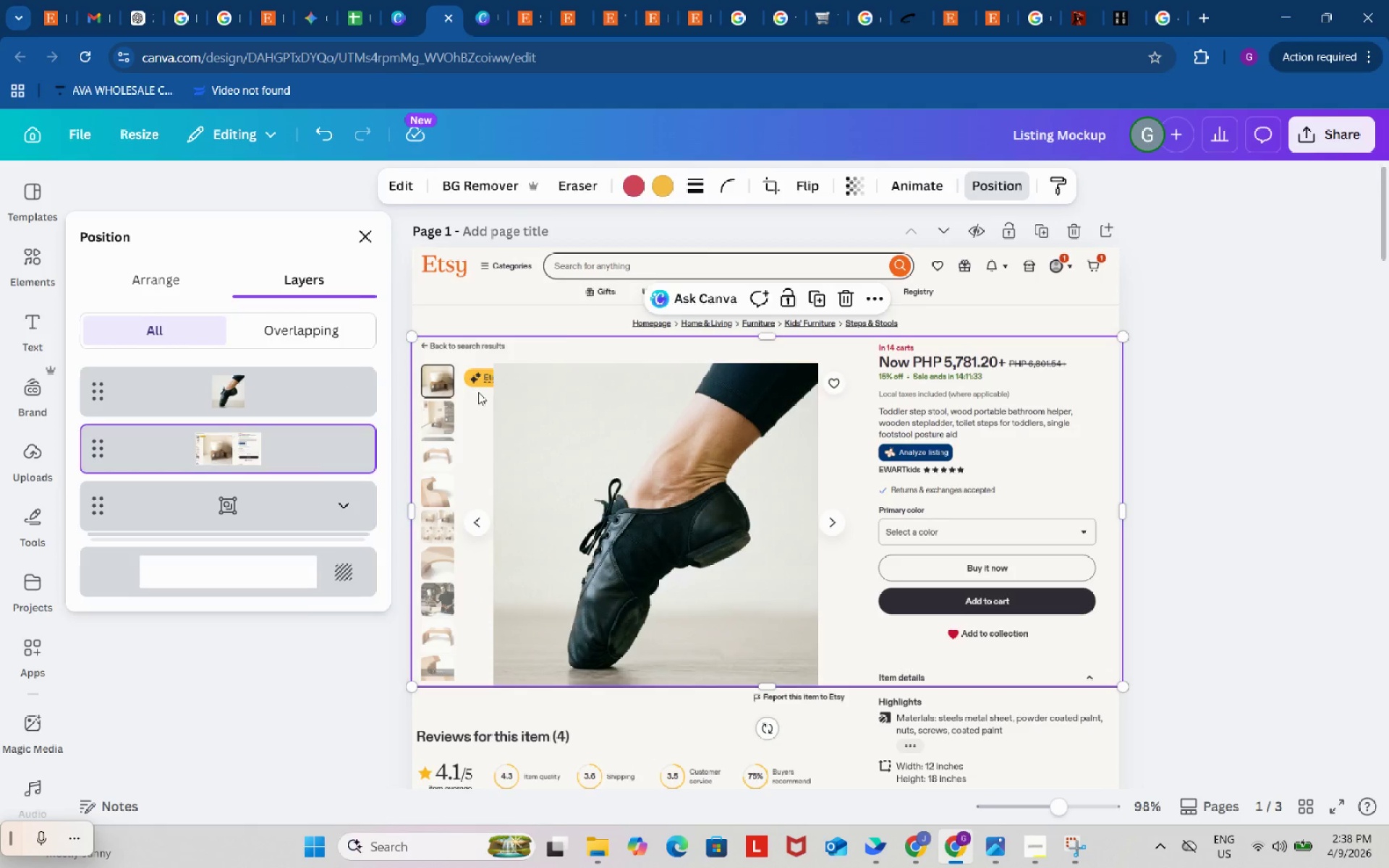 
key(Control+ControlLeft)
 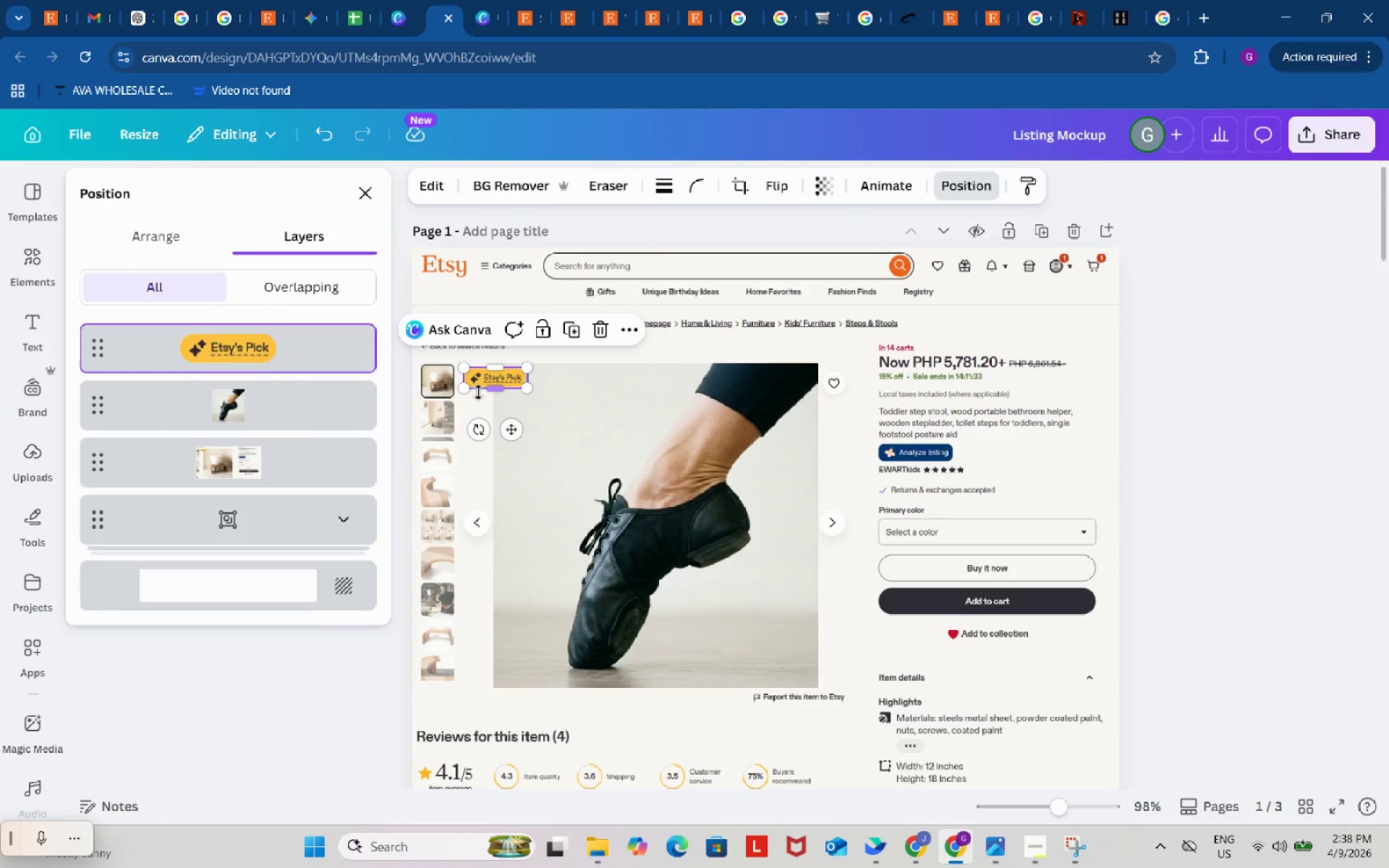 
key(Control+V)
 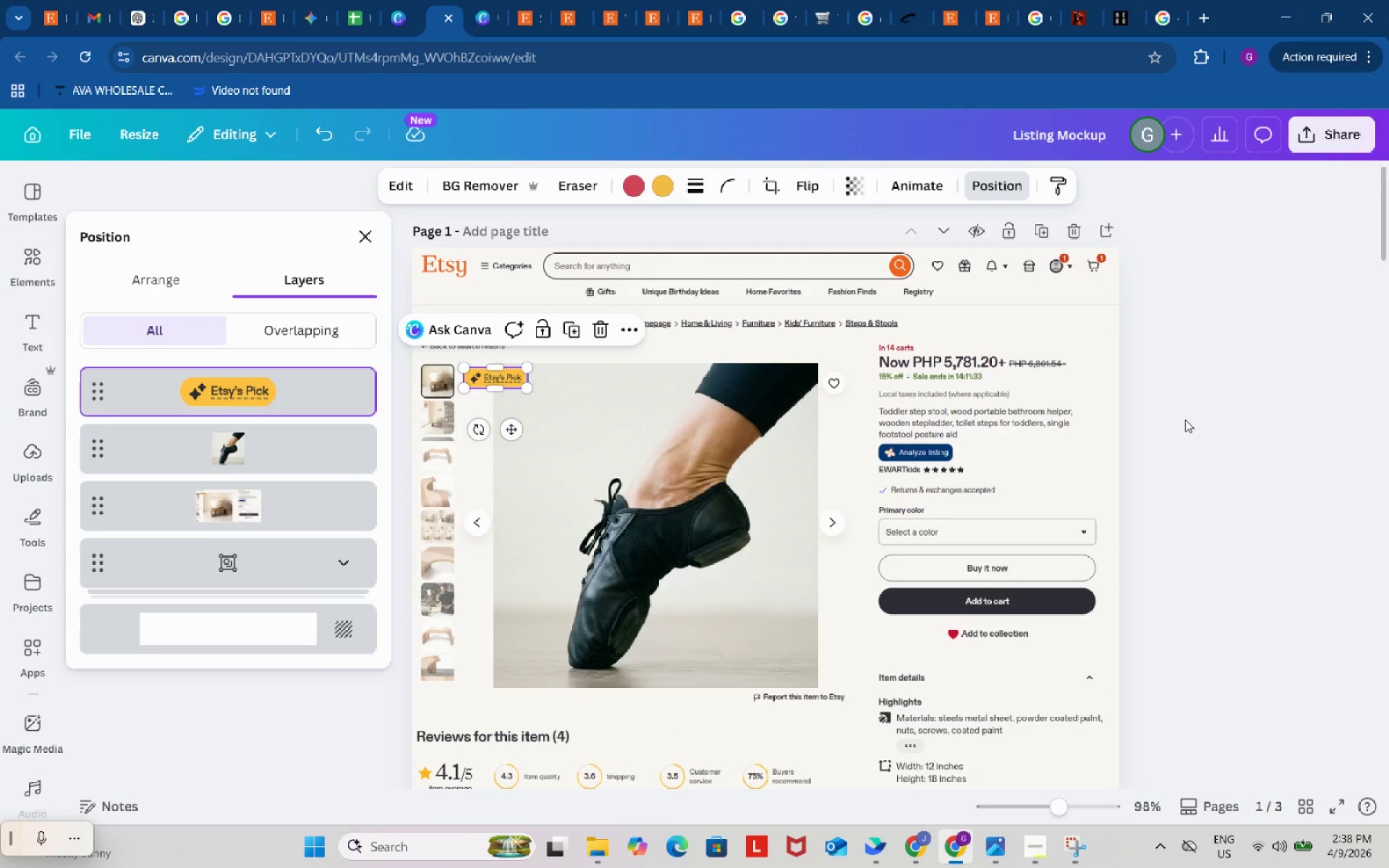 
double_click([1189, 415])
 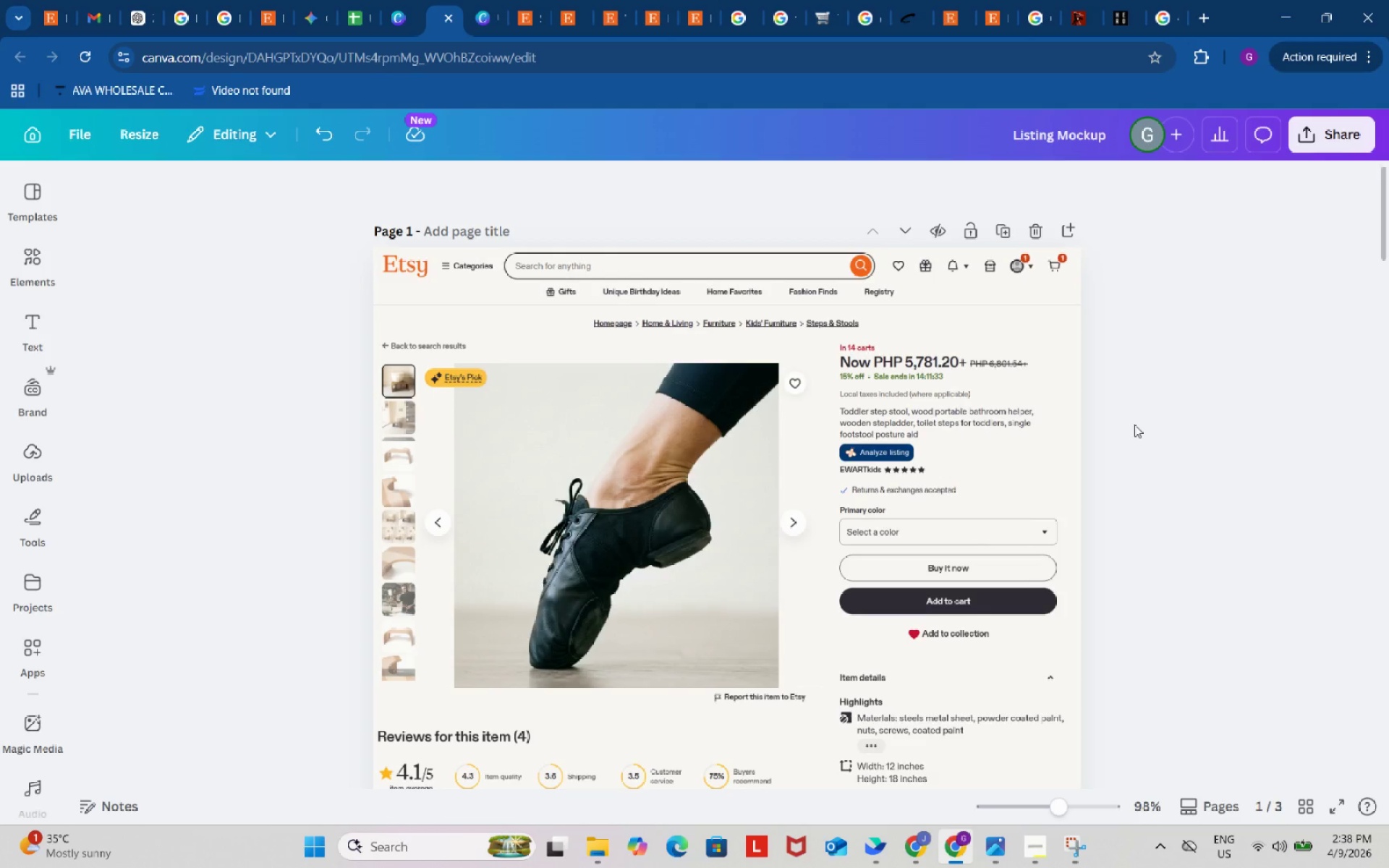 
wait(5.38)
 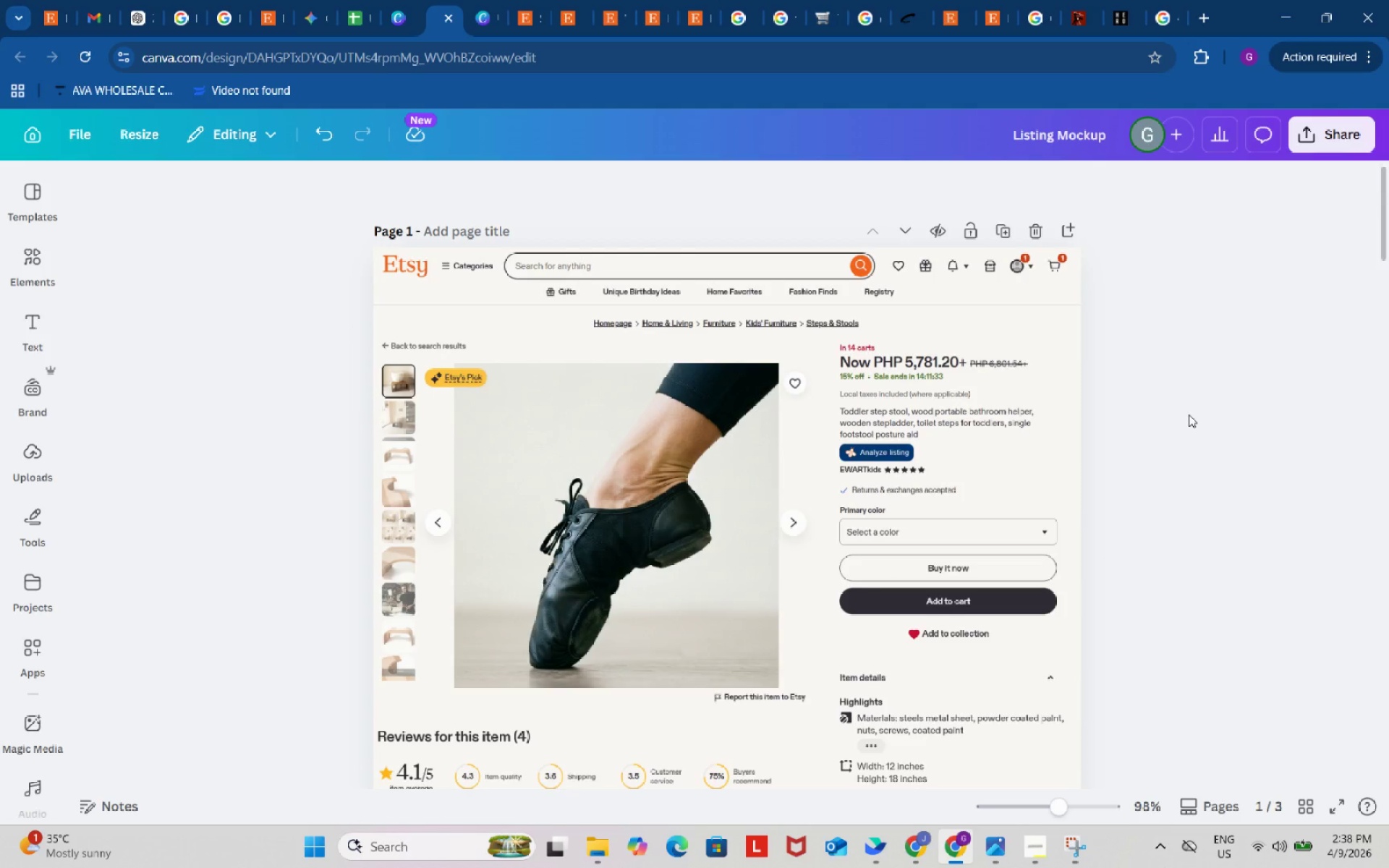 
left_click([552, 0])
 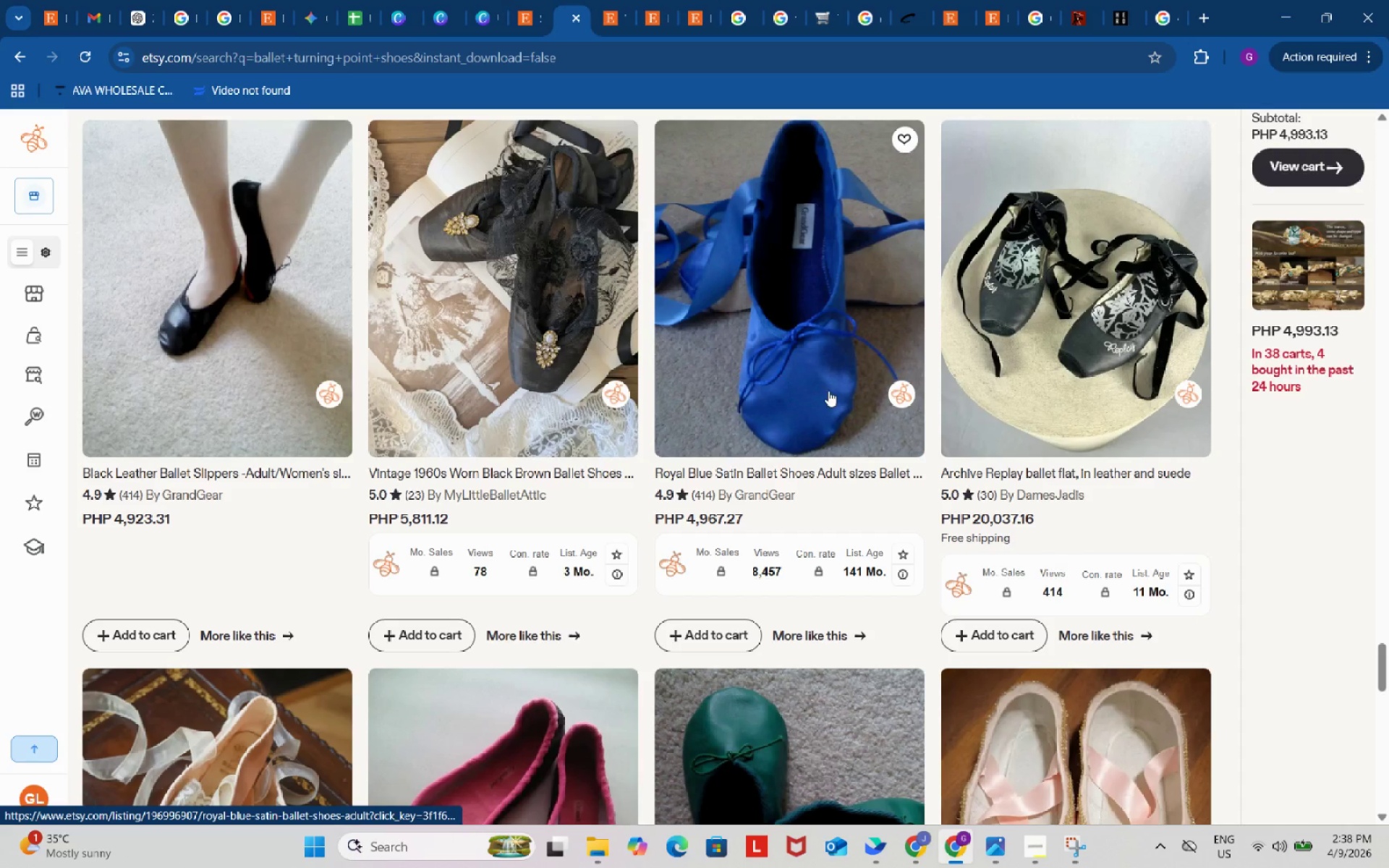 
left_click([515, 229])
 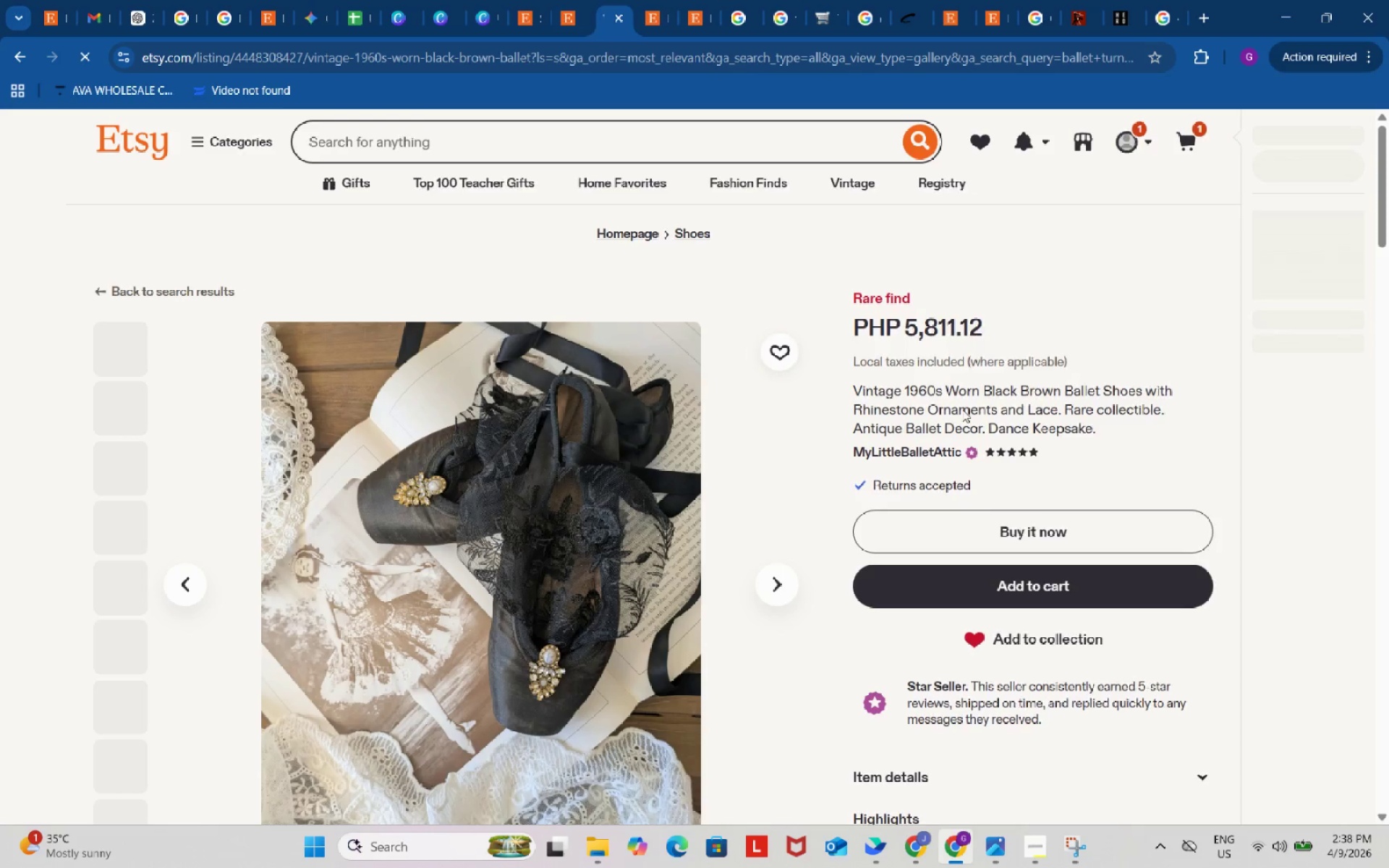 
scroll: coordinate [1017, 468], scroll_direction: down, amount: 2.0
 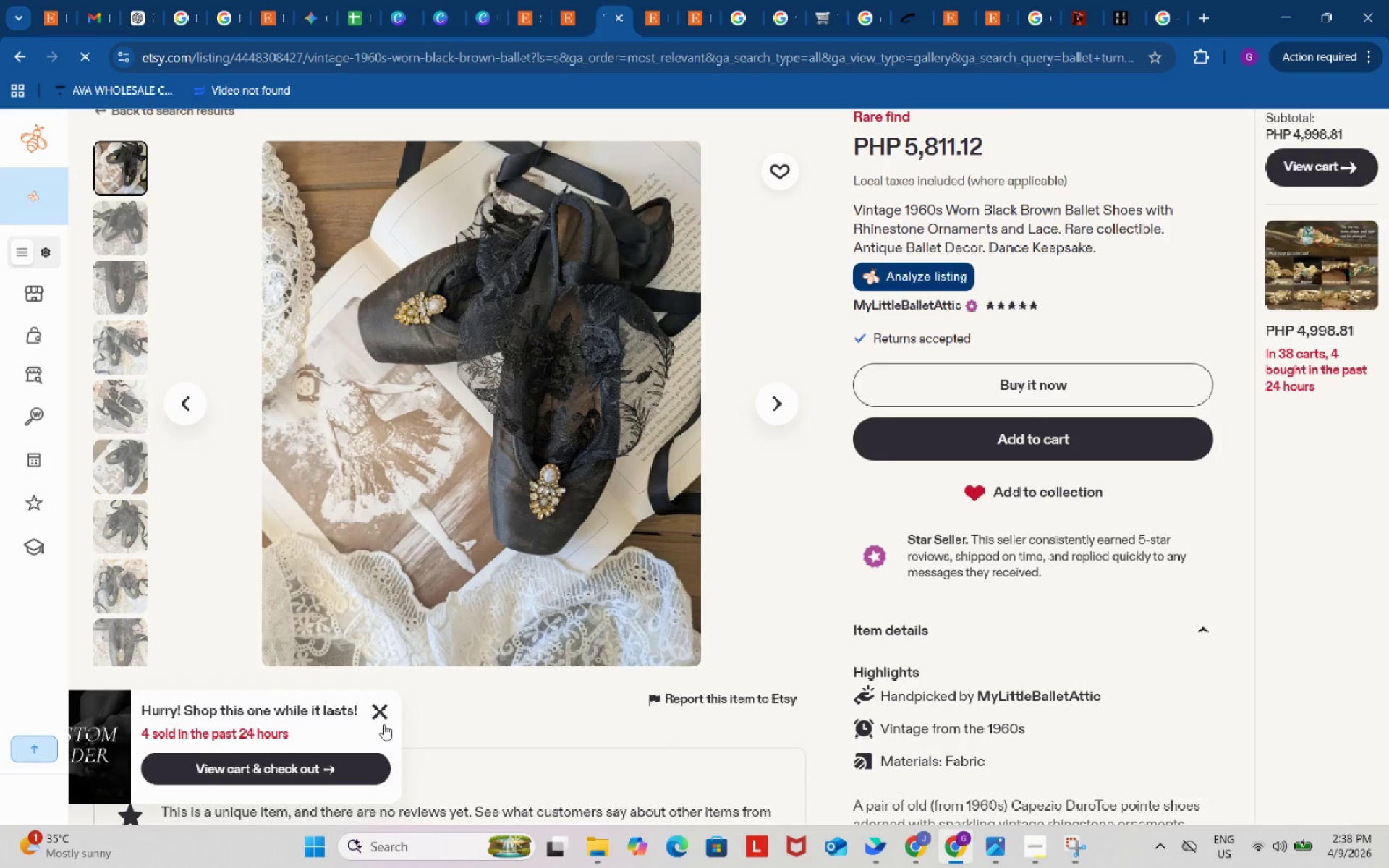 
left_click([375, 712])
 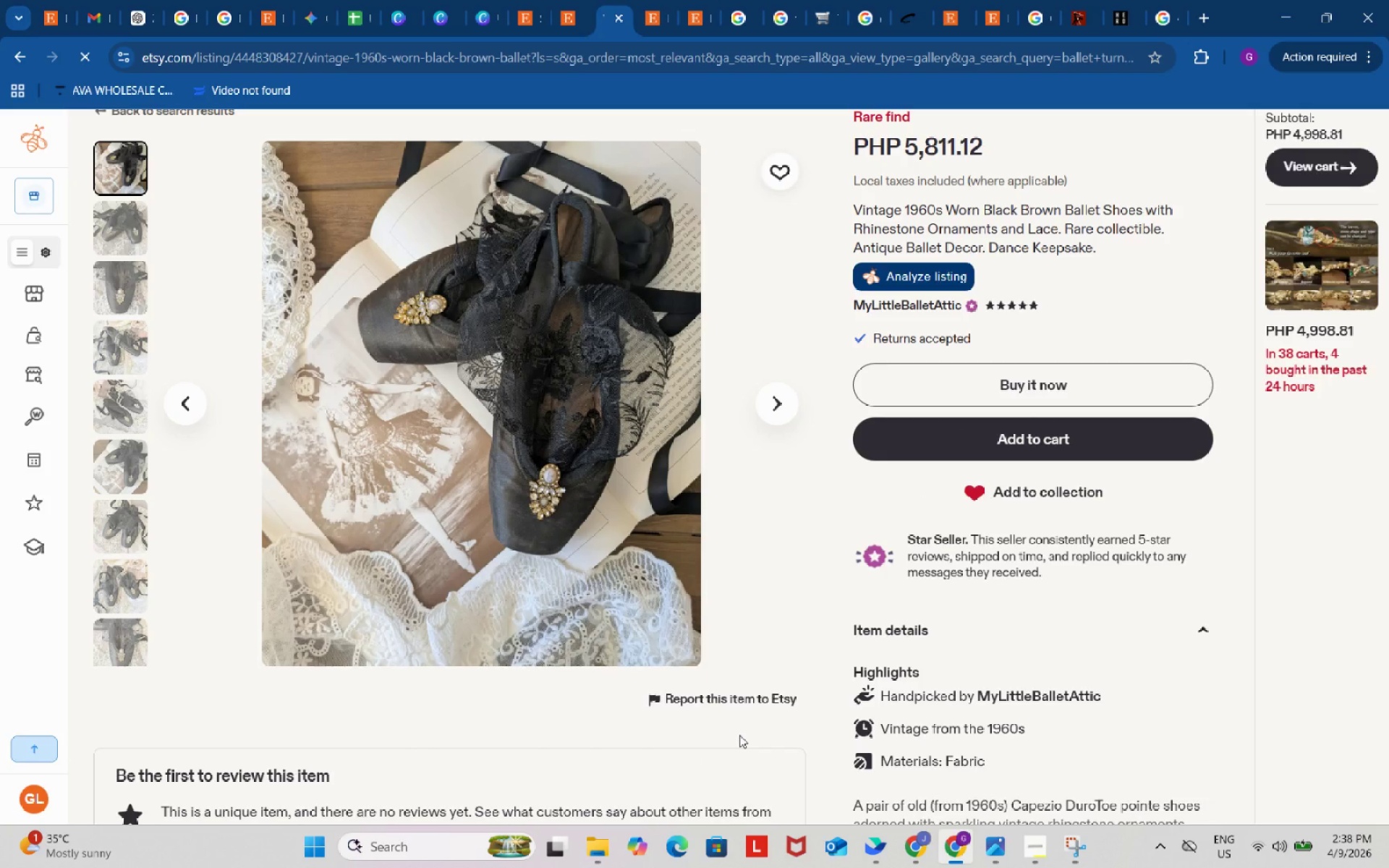 
key(Meta+Shift+S)
 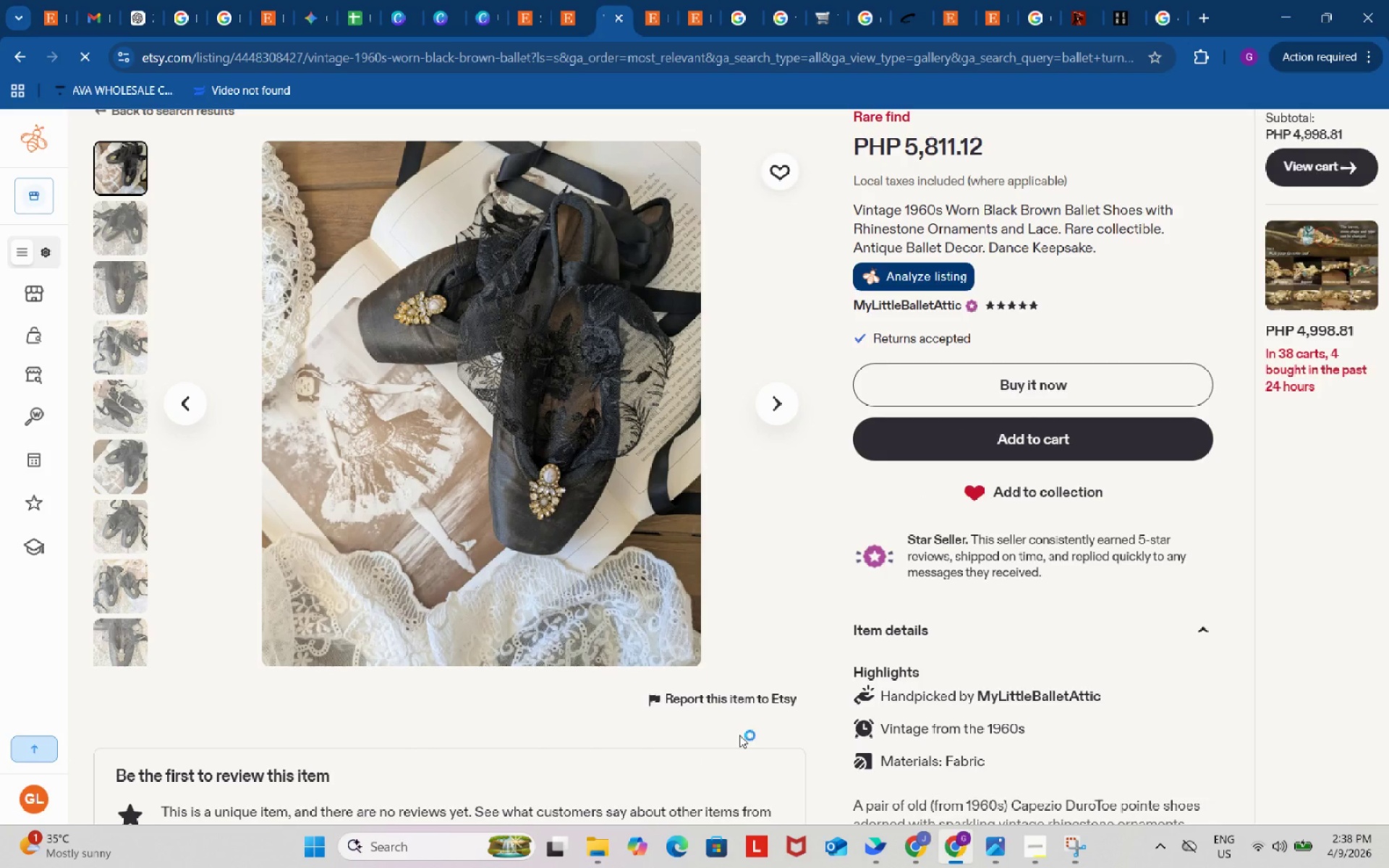 
left_click_drag(start_coordinate=[78, 132], to_coordinate=[164, 669])
 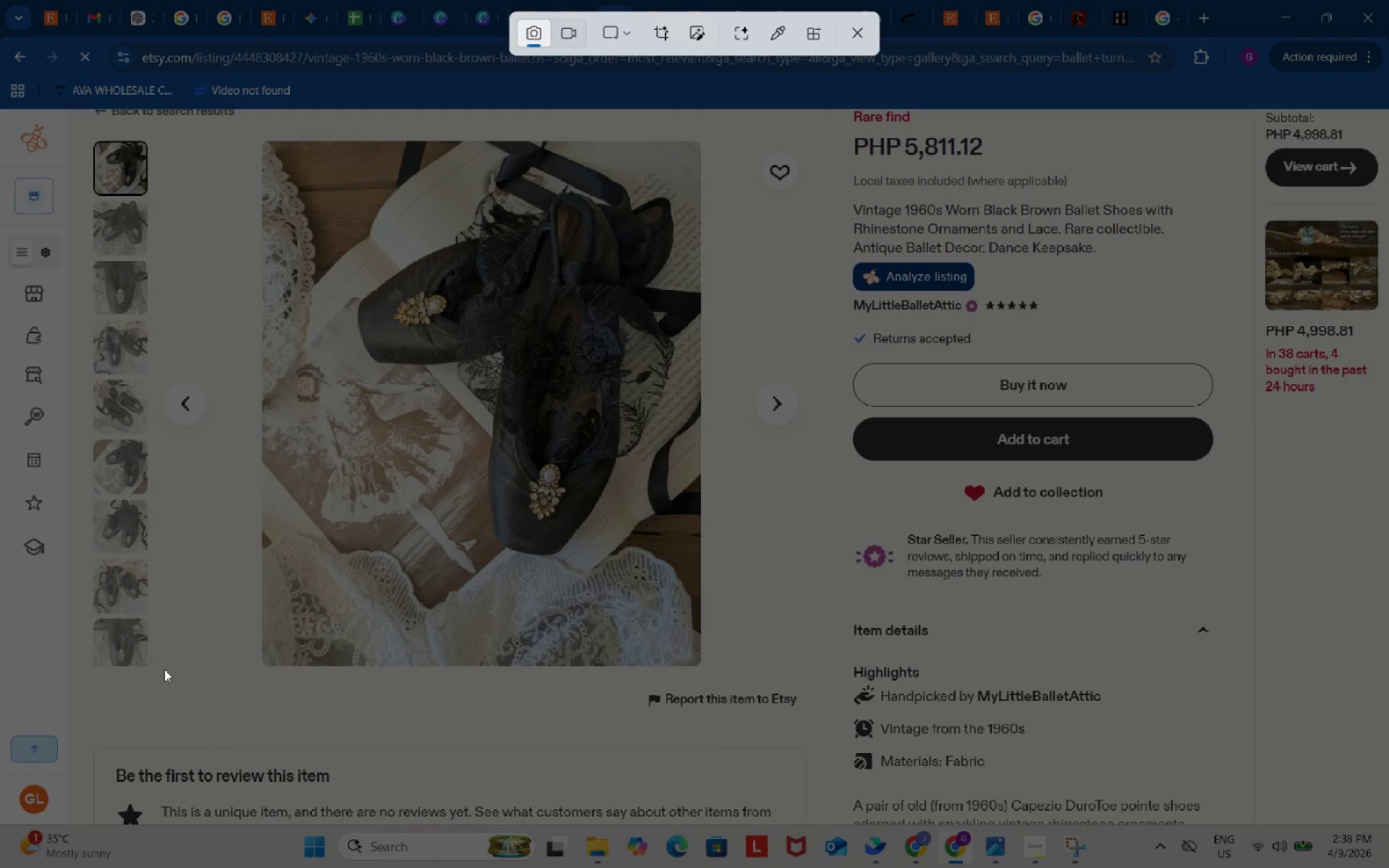 
left_click([164, 669])
 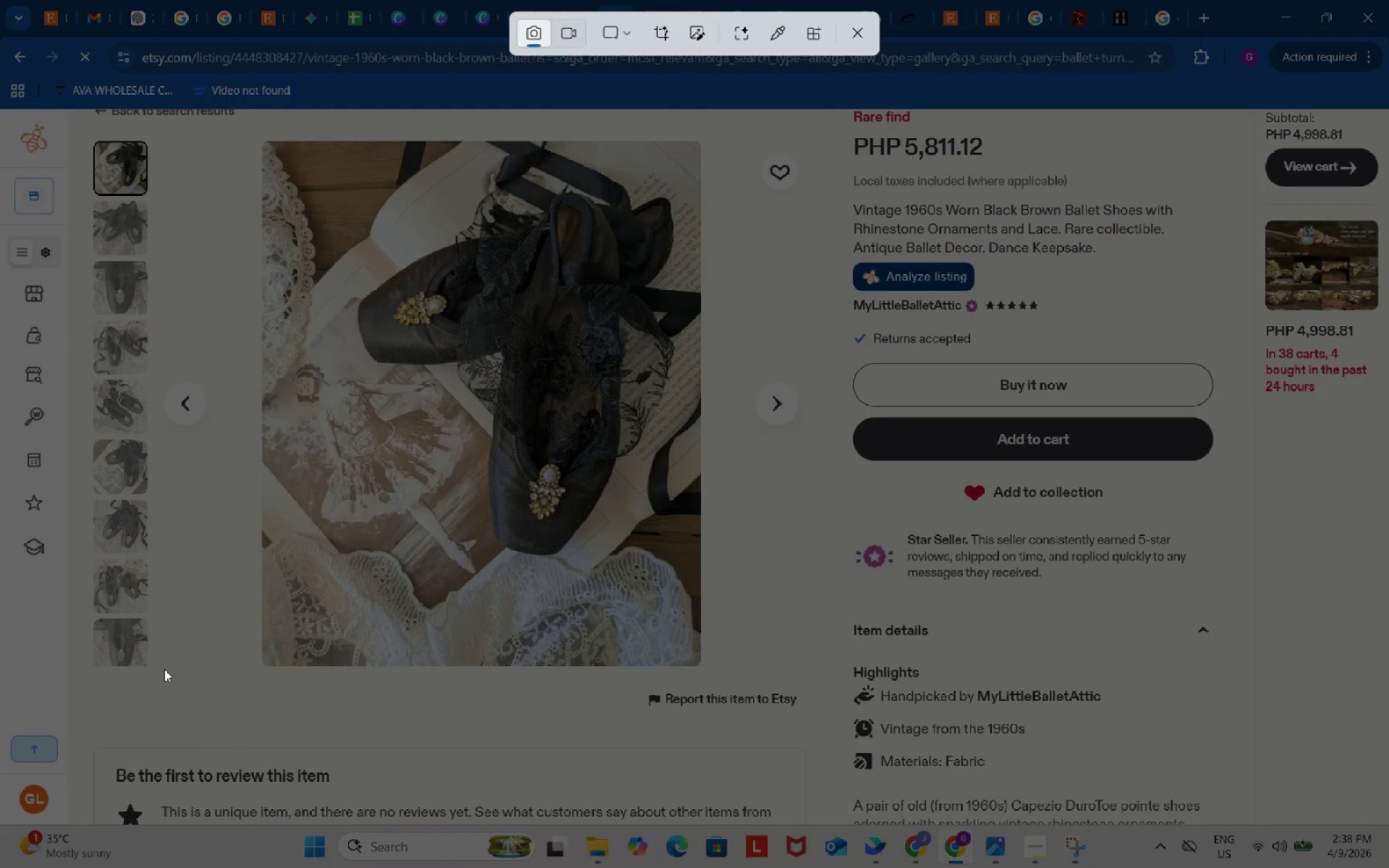 
left_click([164, 669])
 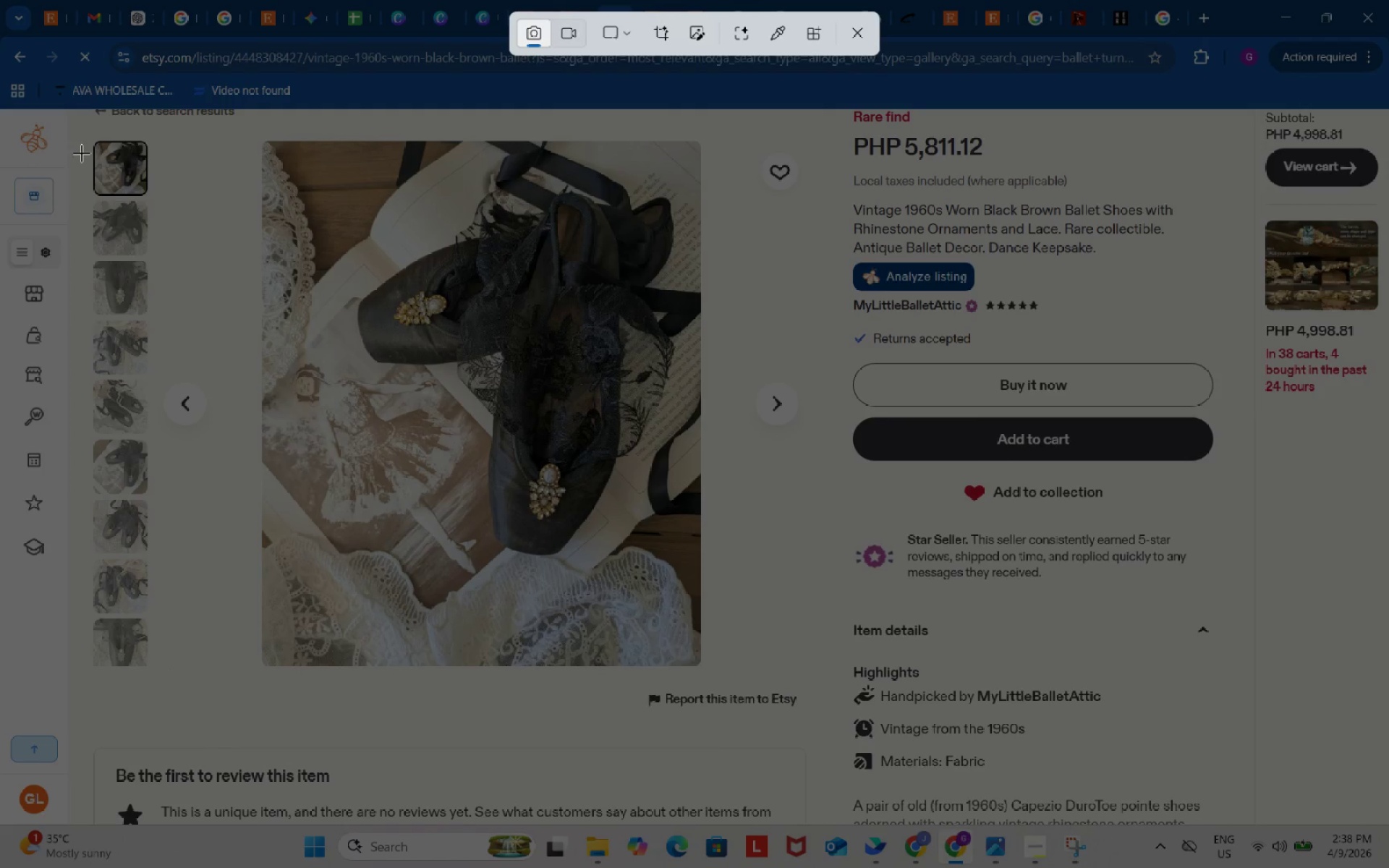 
left_click_drag(start_coordinate=[77, 132], to_coordinate=[153, 677])
 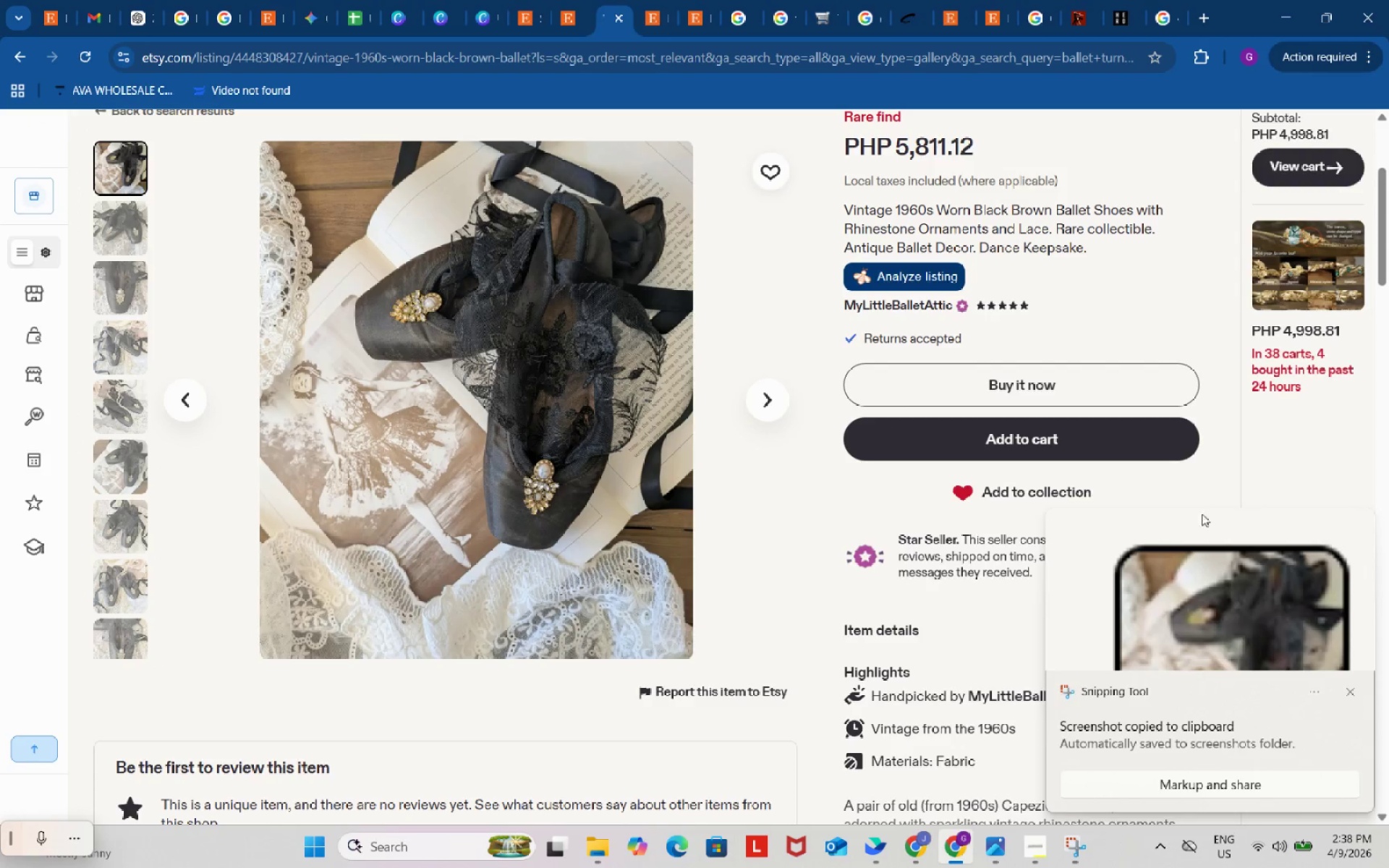 
left_click([1219, 583])
 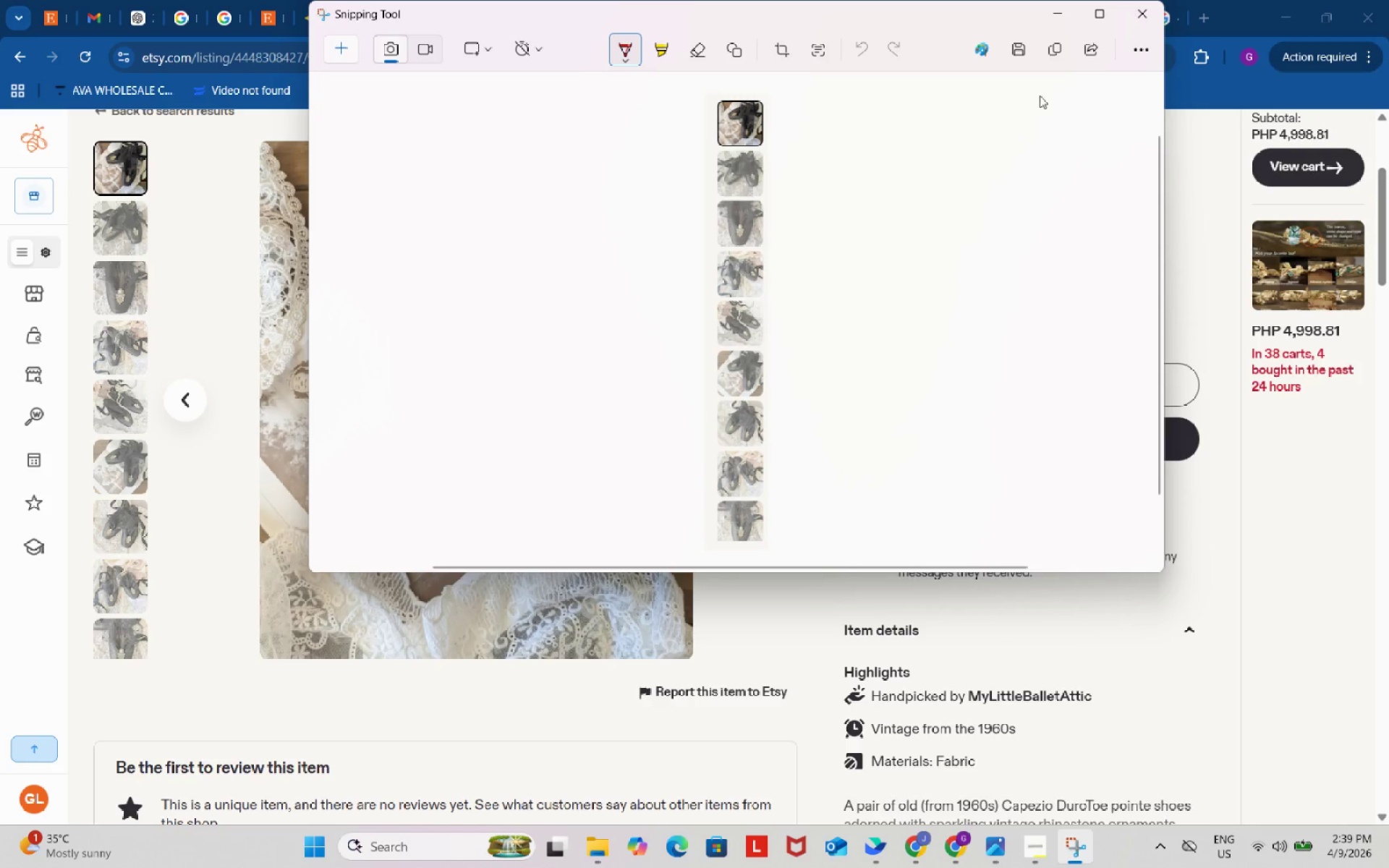 
left_click([1019, 51])
 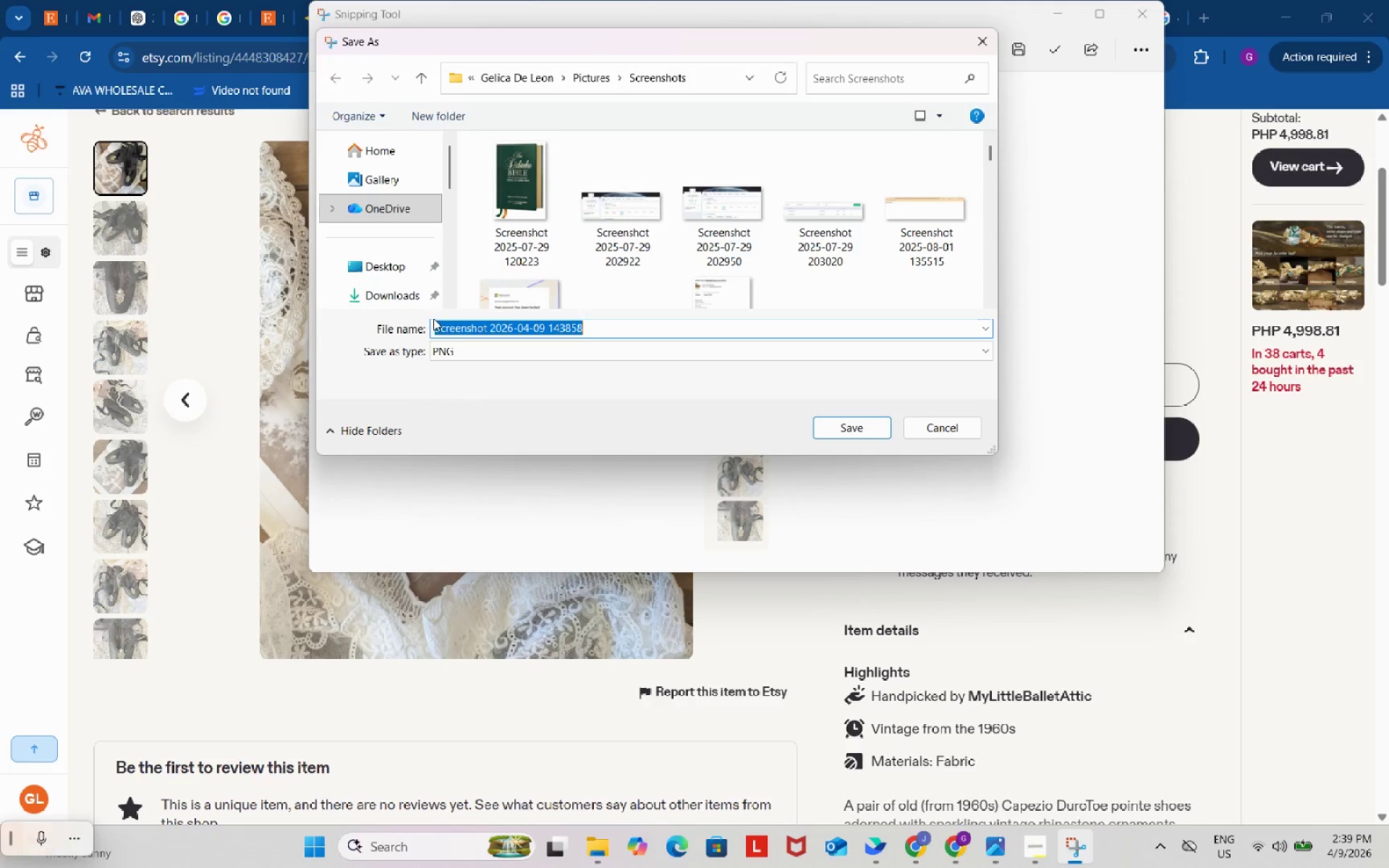 
left_click([407, 289])
 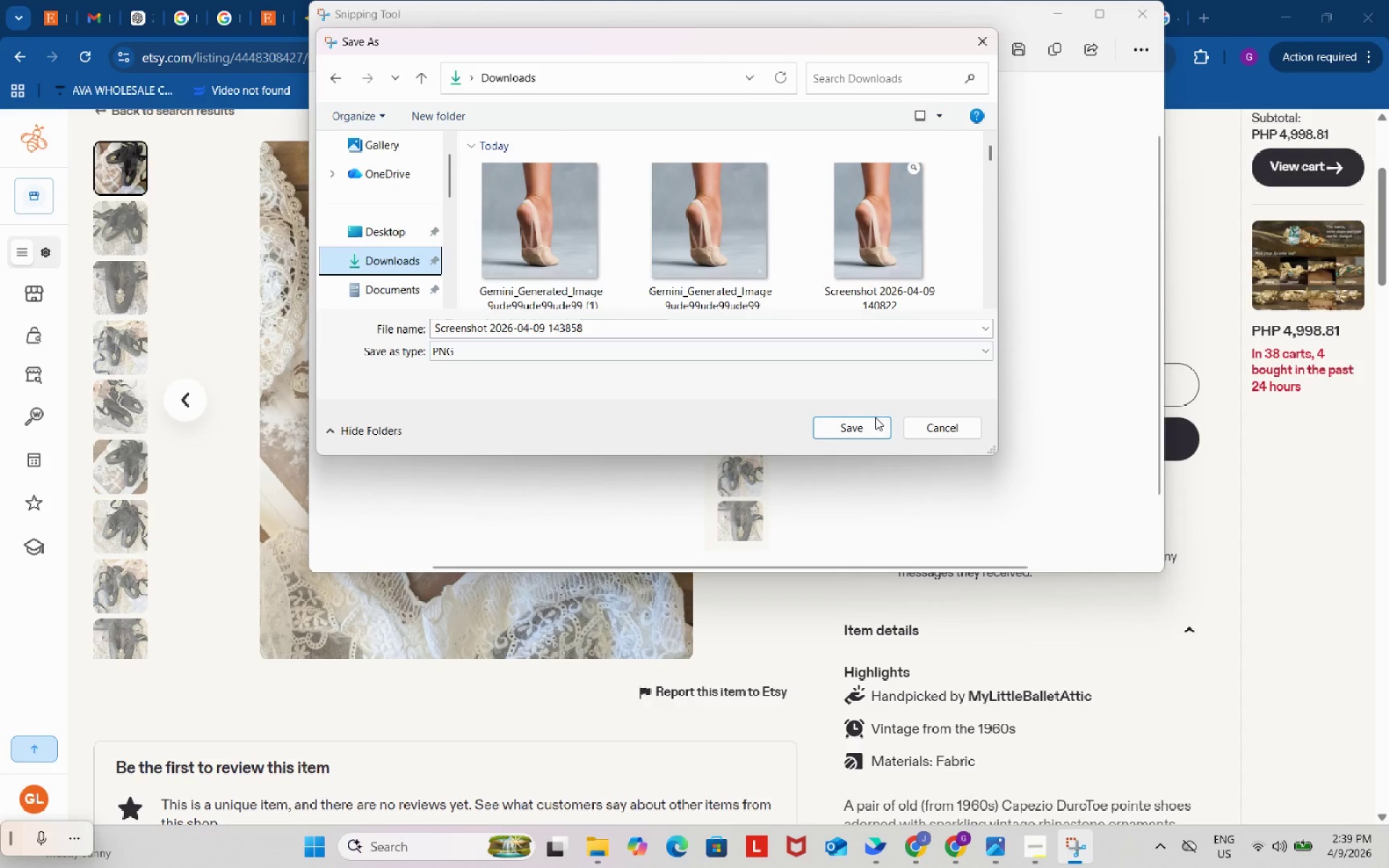 
left_click([870, 425])
 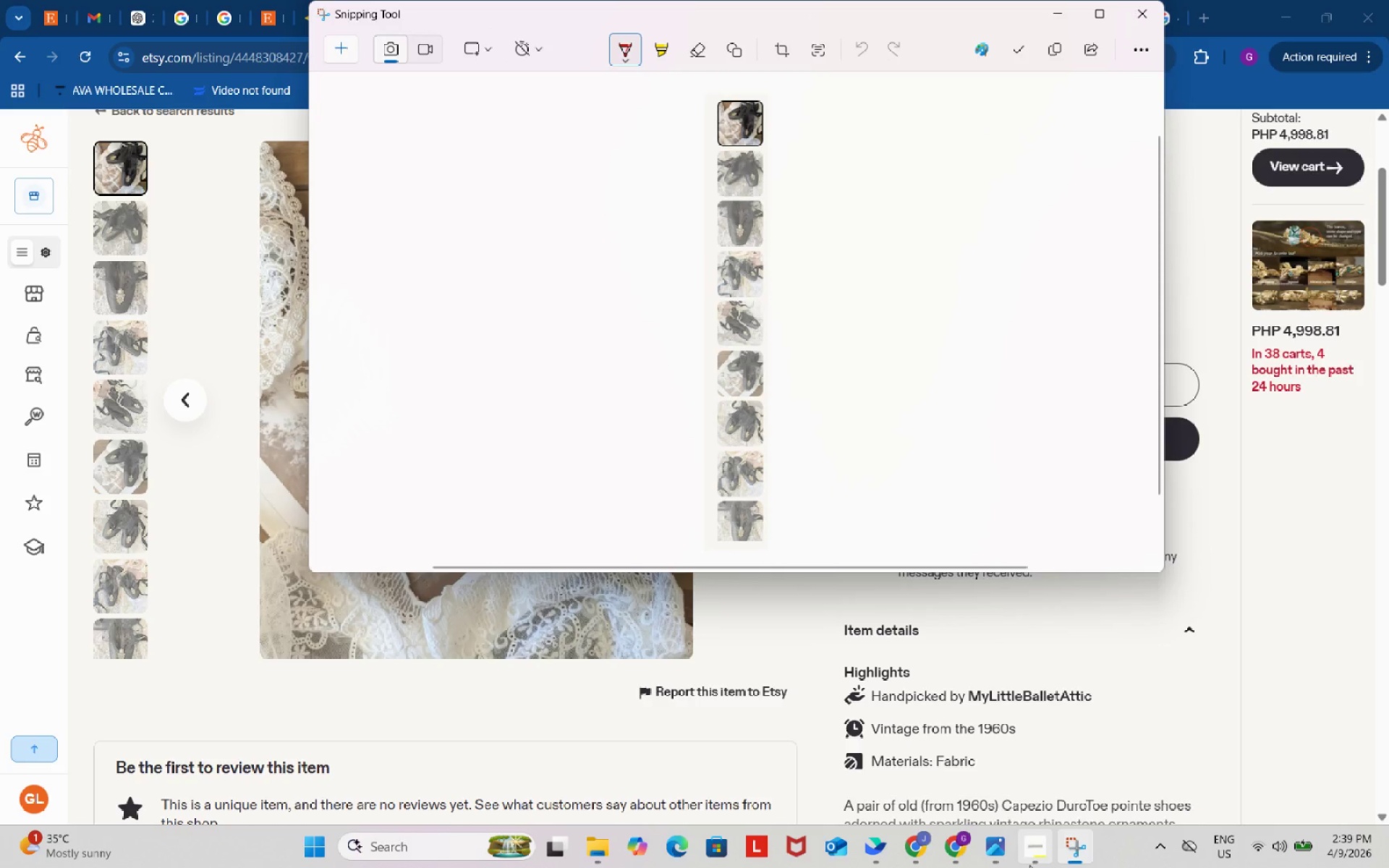 
left_click([1036, 851])